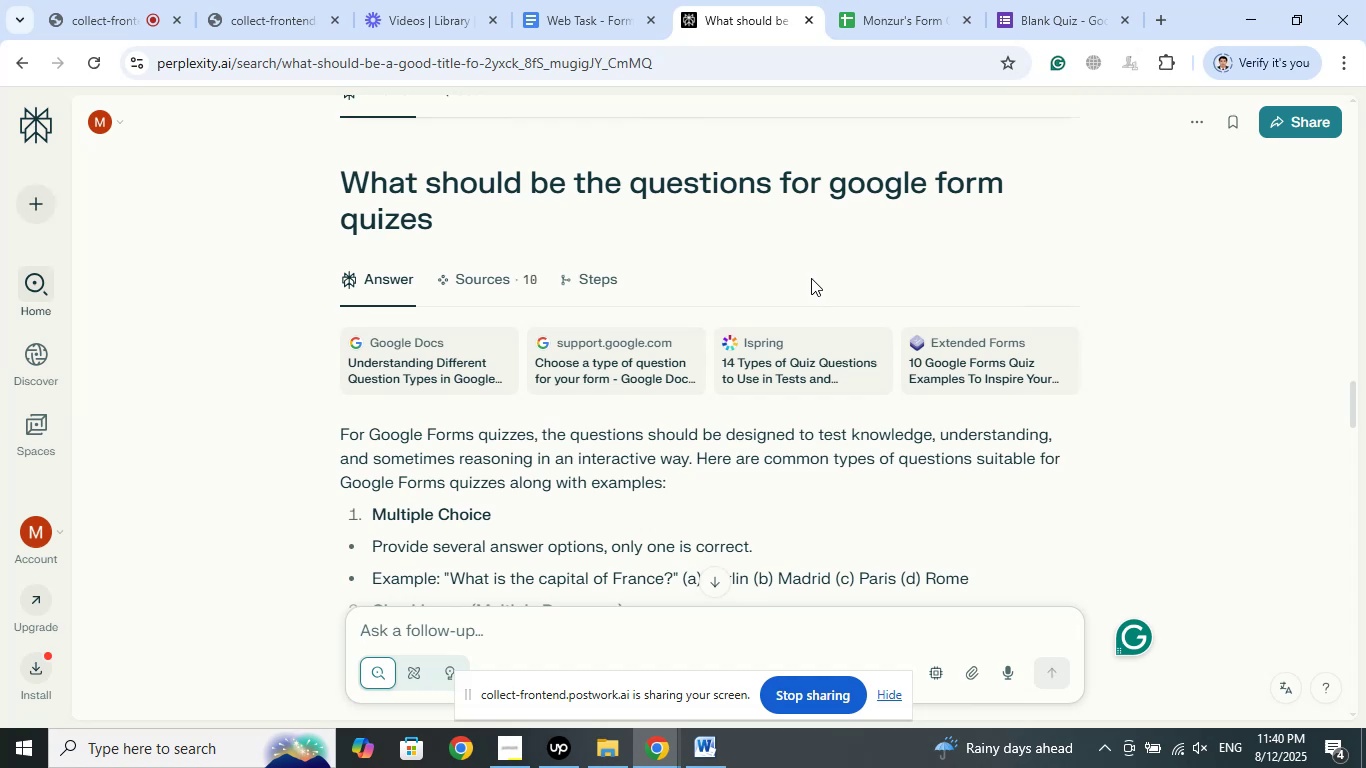 
scroll: coordinate [783, 362], scroll_direction: down, amount: 6.0
 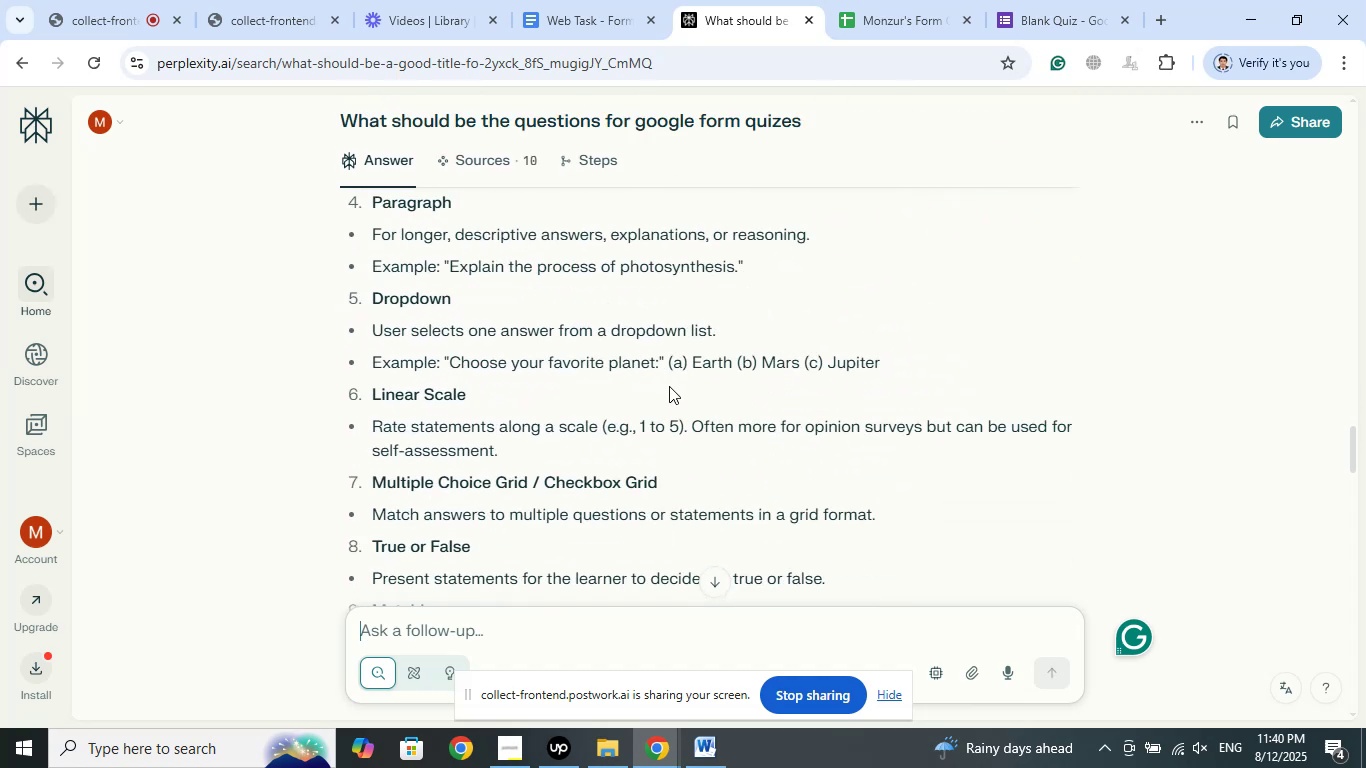 
wait(5.18)
 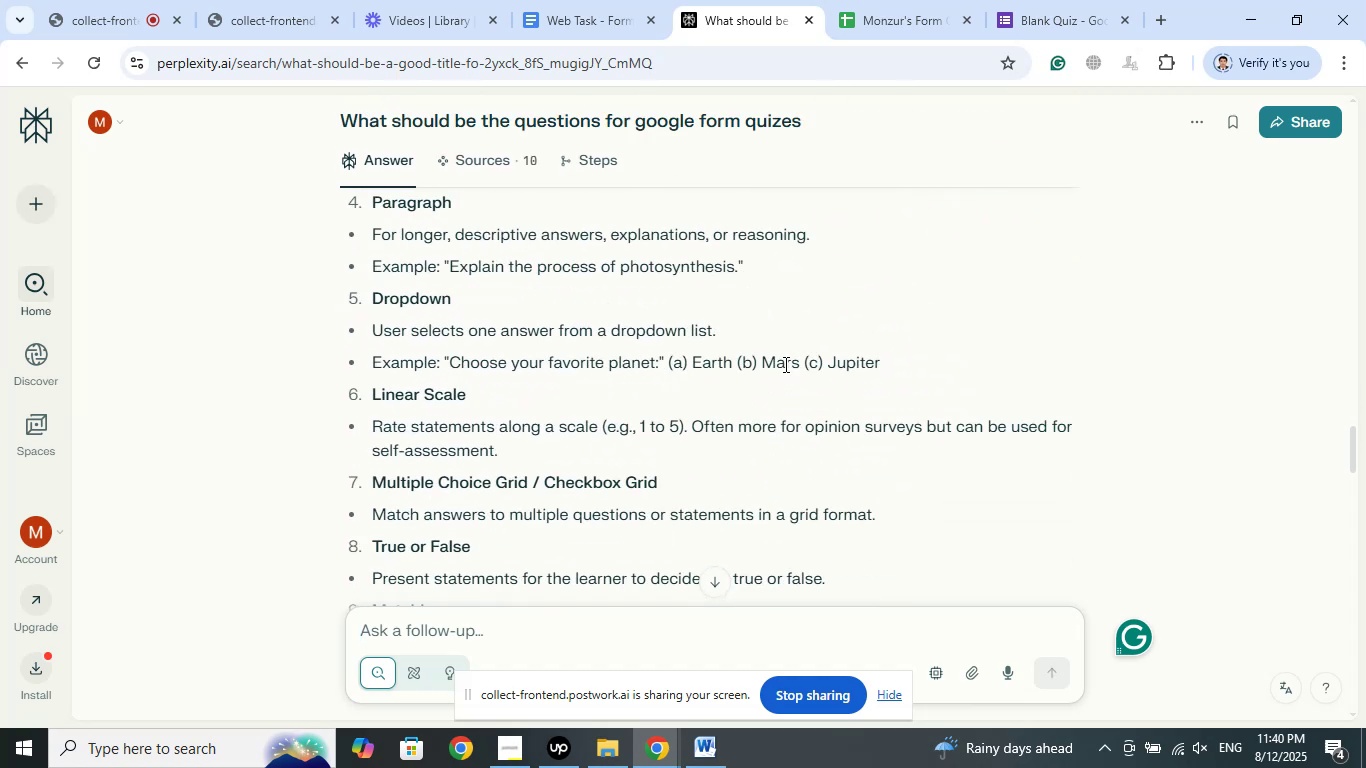 
scroll: coordinate [744, 421], scroll_direction: down, amount: 37.0
 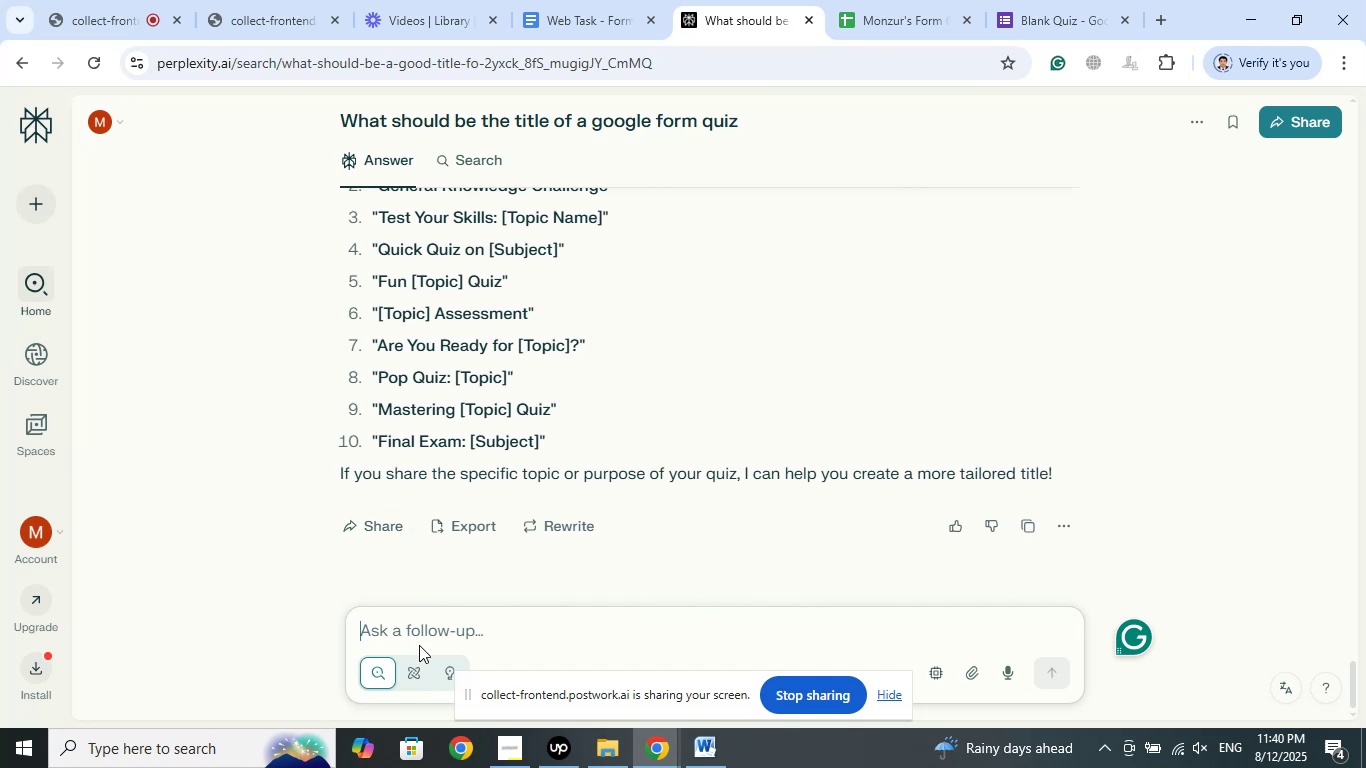 
left_click([424, 639])
 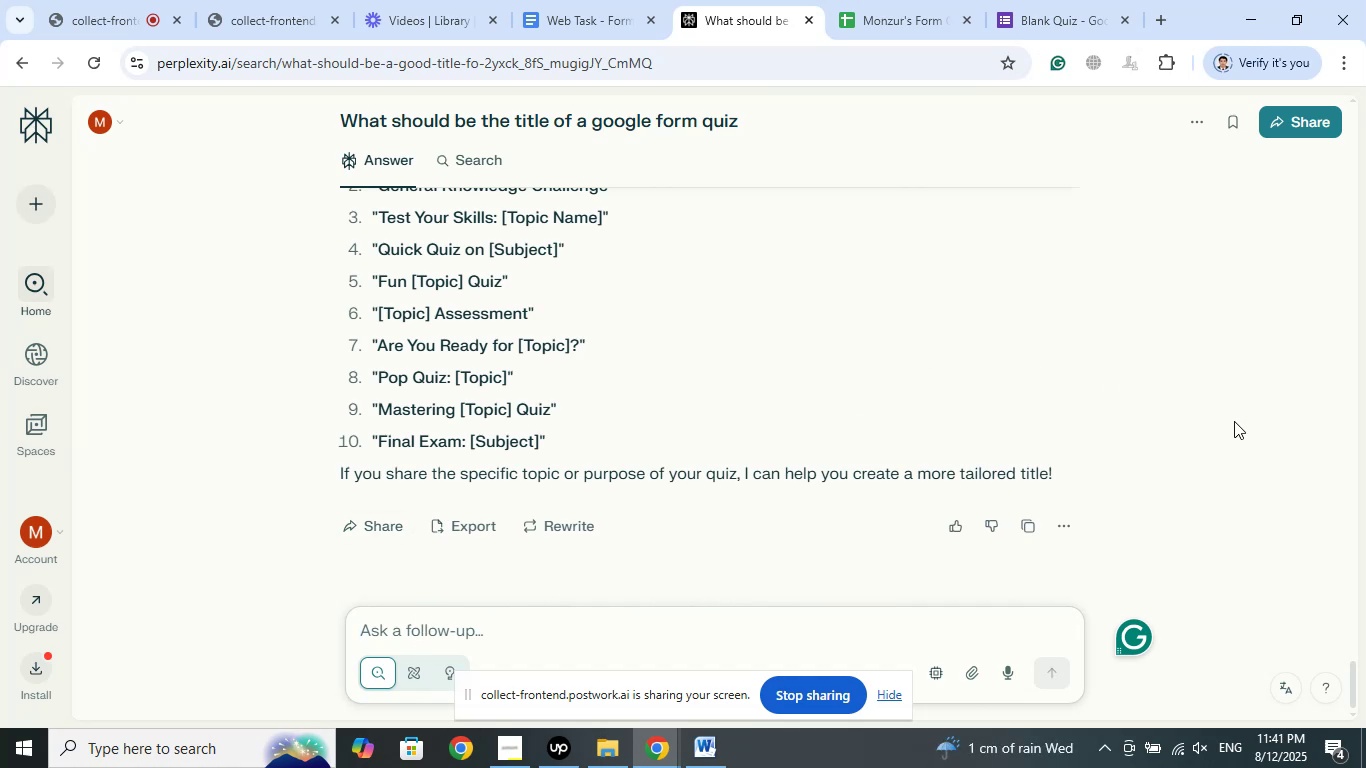 
wait(5.55)
 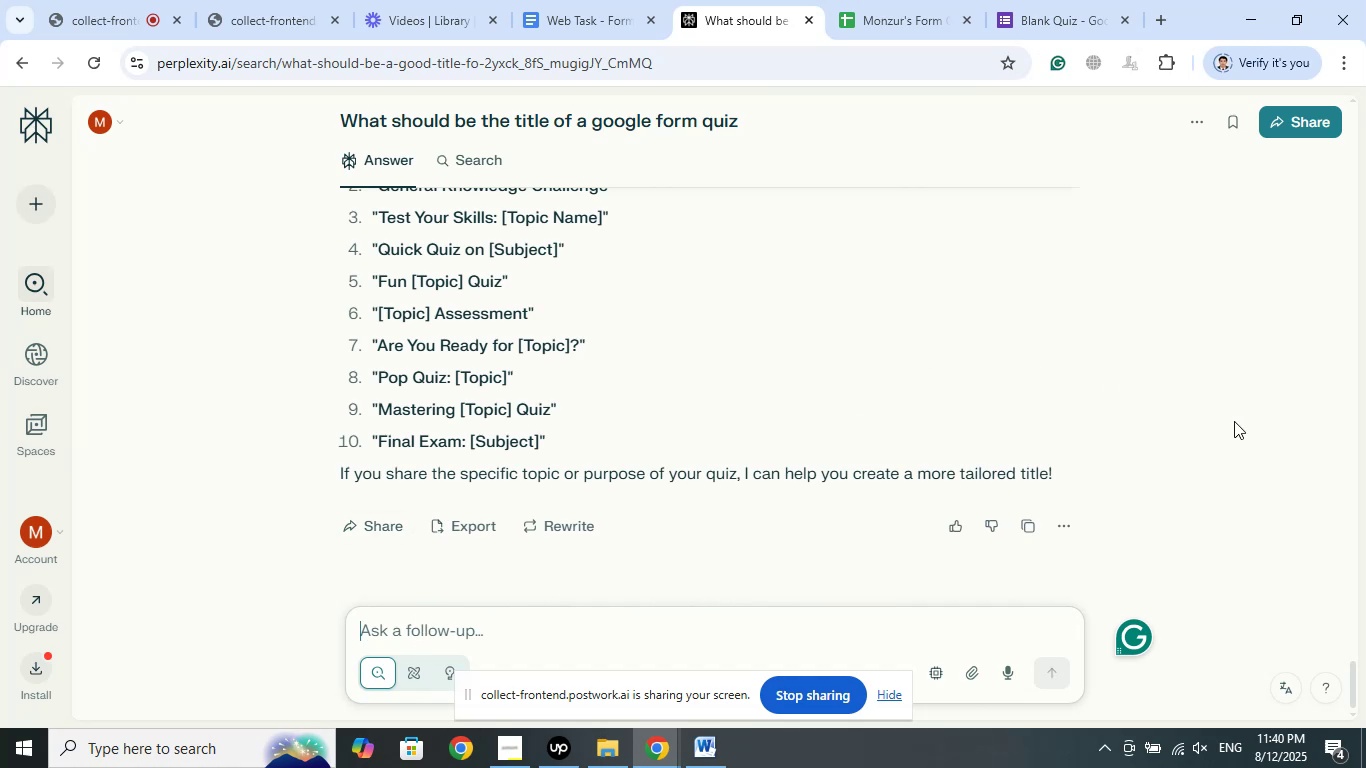 
type(subjeg)
key(Backspace)
type(ct topic i )
key(Backspace)
type(s General knowledge)
 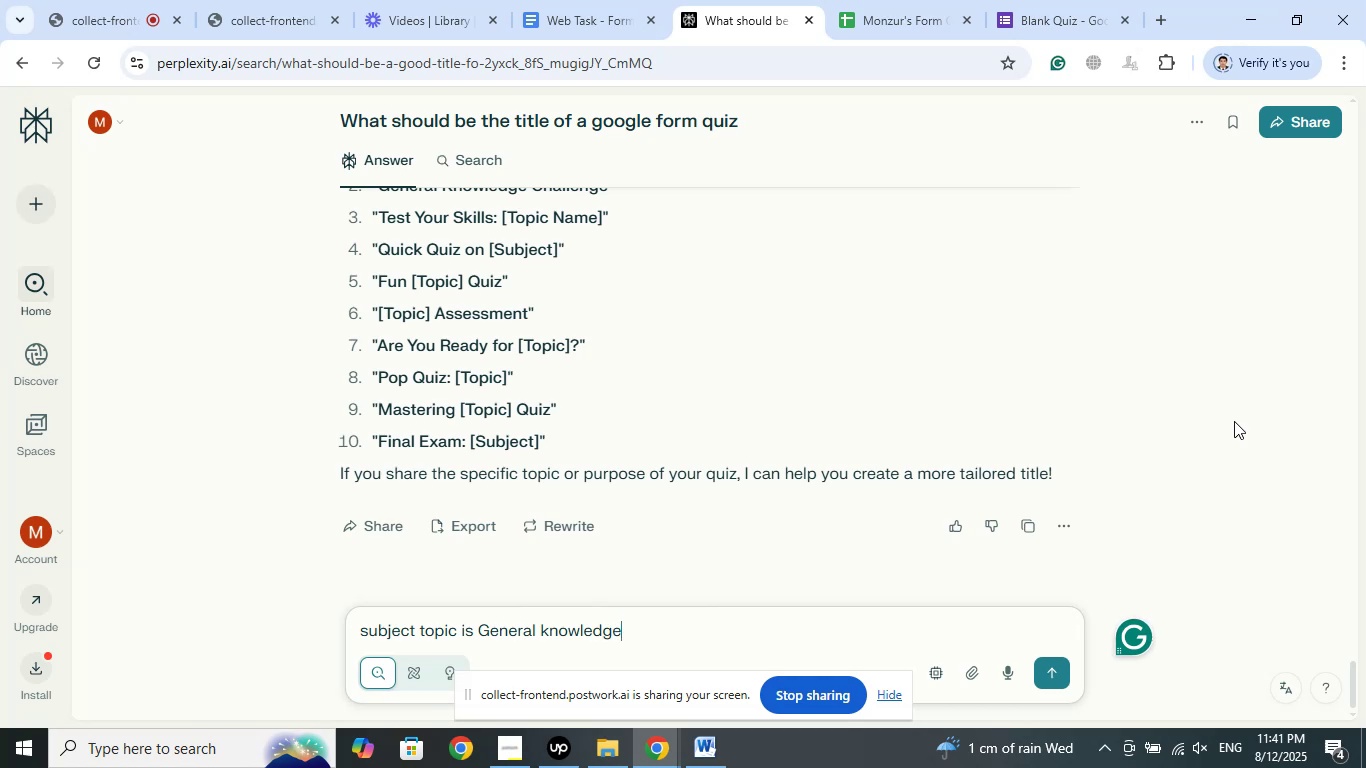 
key(Enter)
 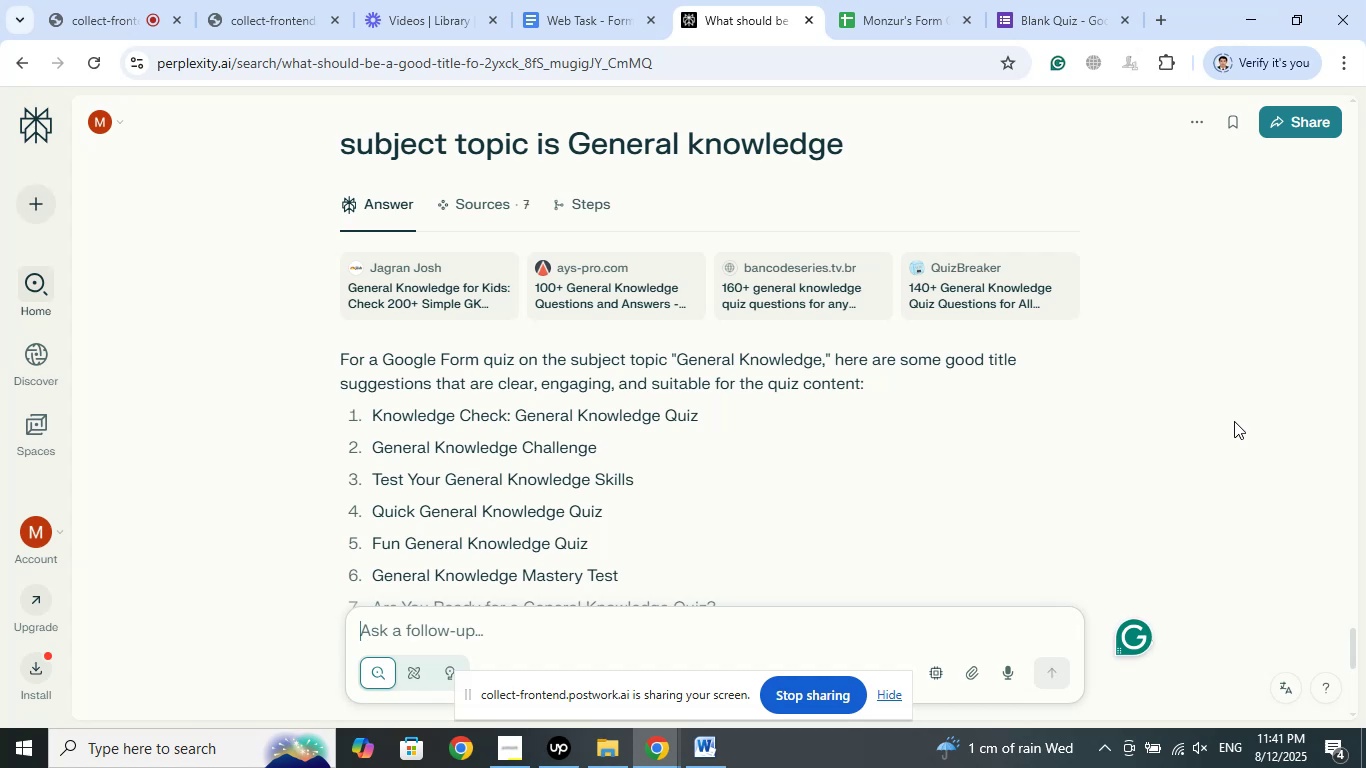 
wait(15.53)
 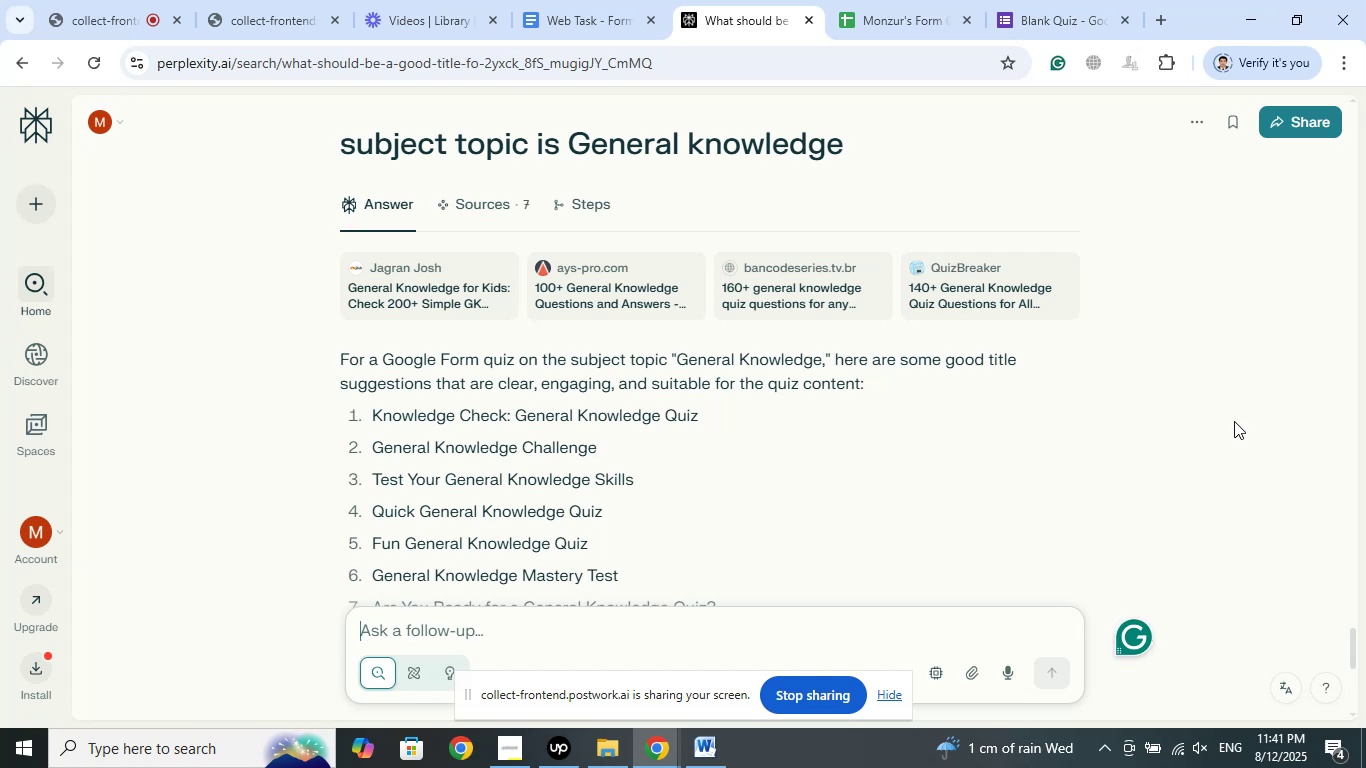 
scroll: coordinate [763, 423], scroll_direction: down, amount: 1.0
 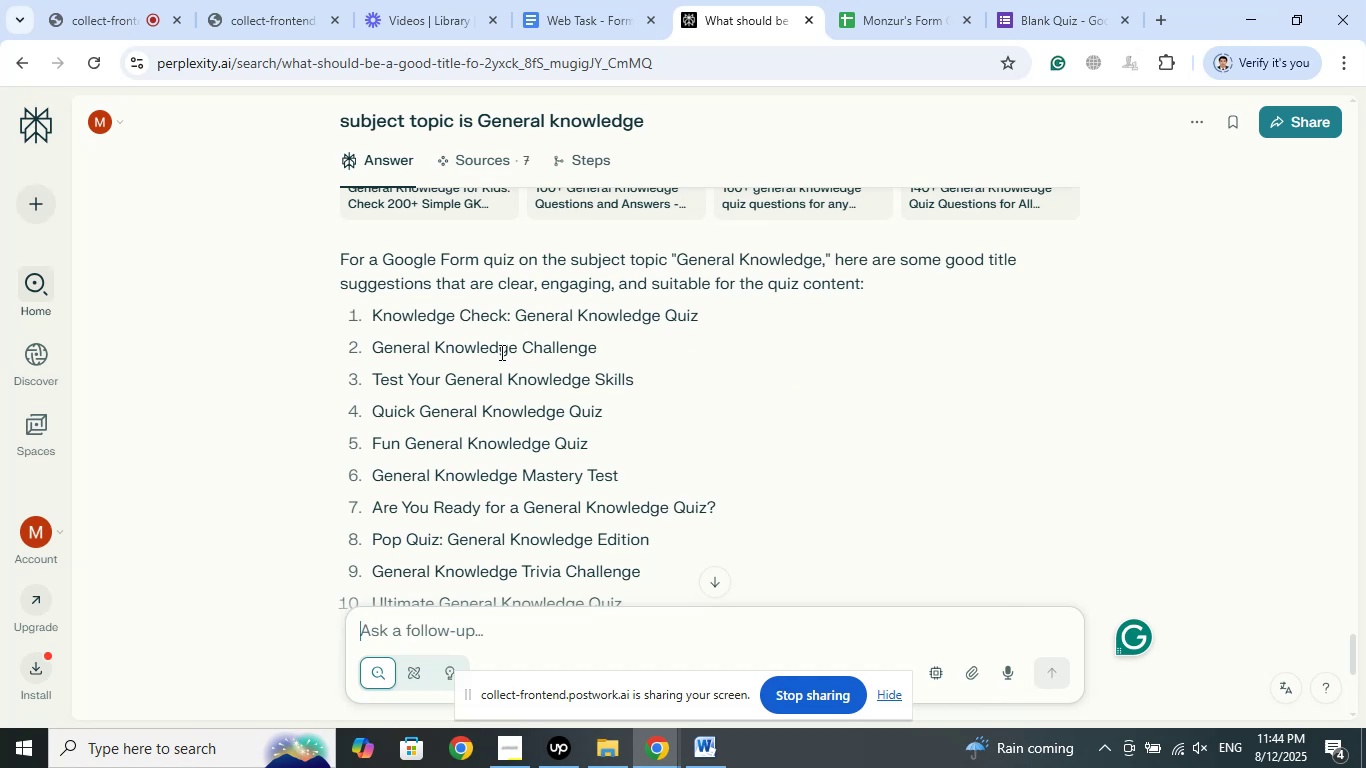 
wait(152.62)
 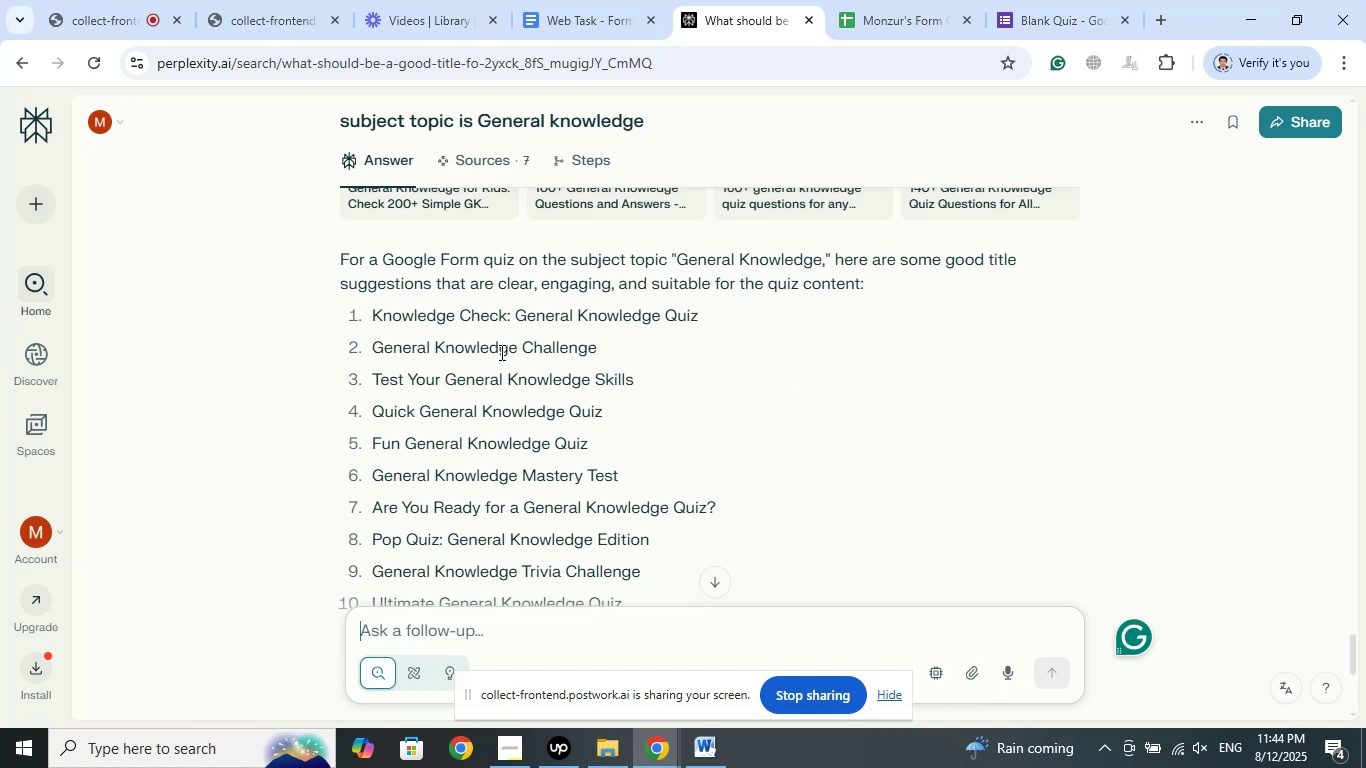 
left_click([723, 380])
 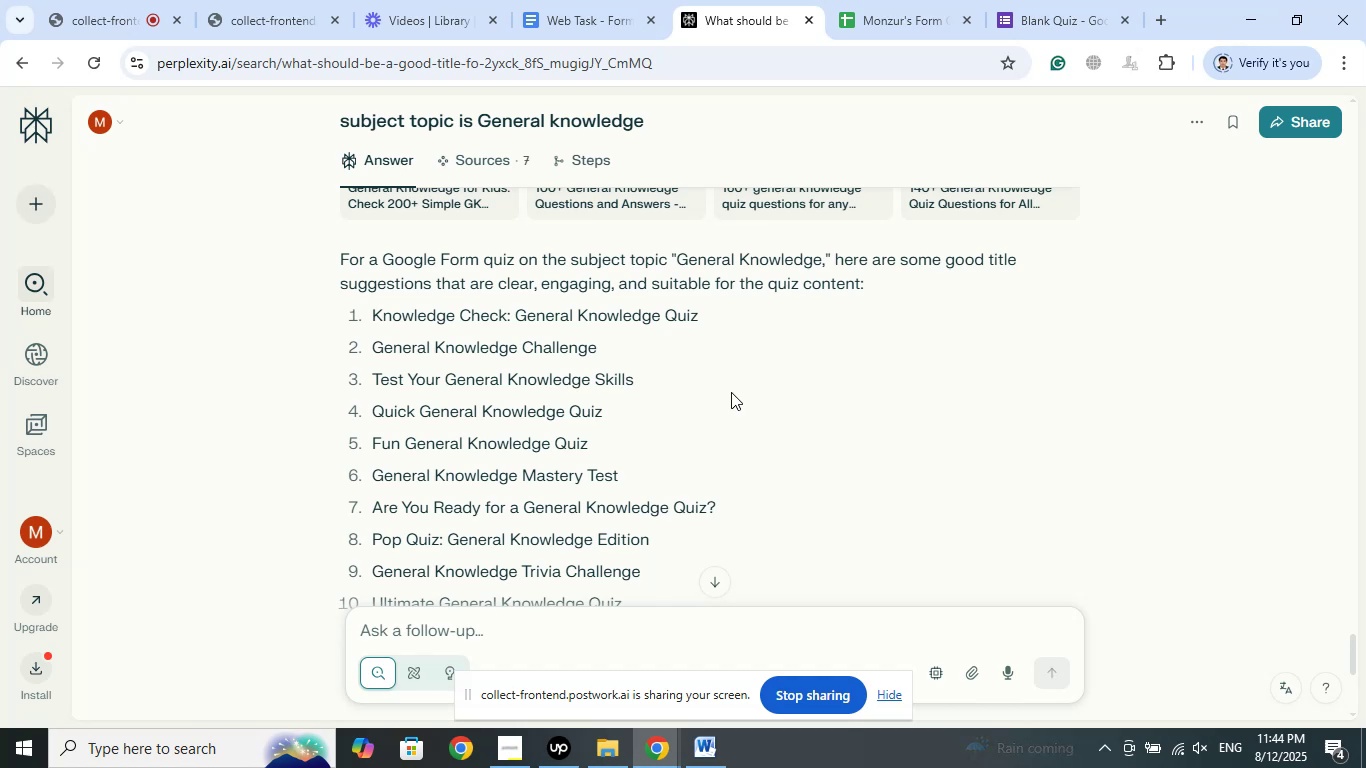 
scroll: coordinate [731, 392], scroll_direction: down, amount: 1.0
 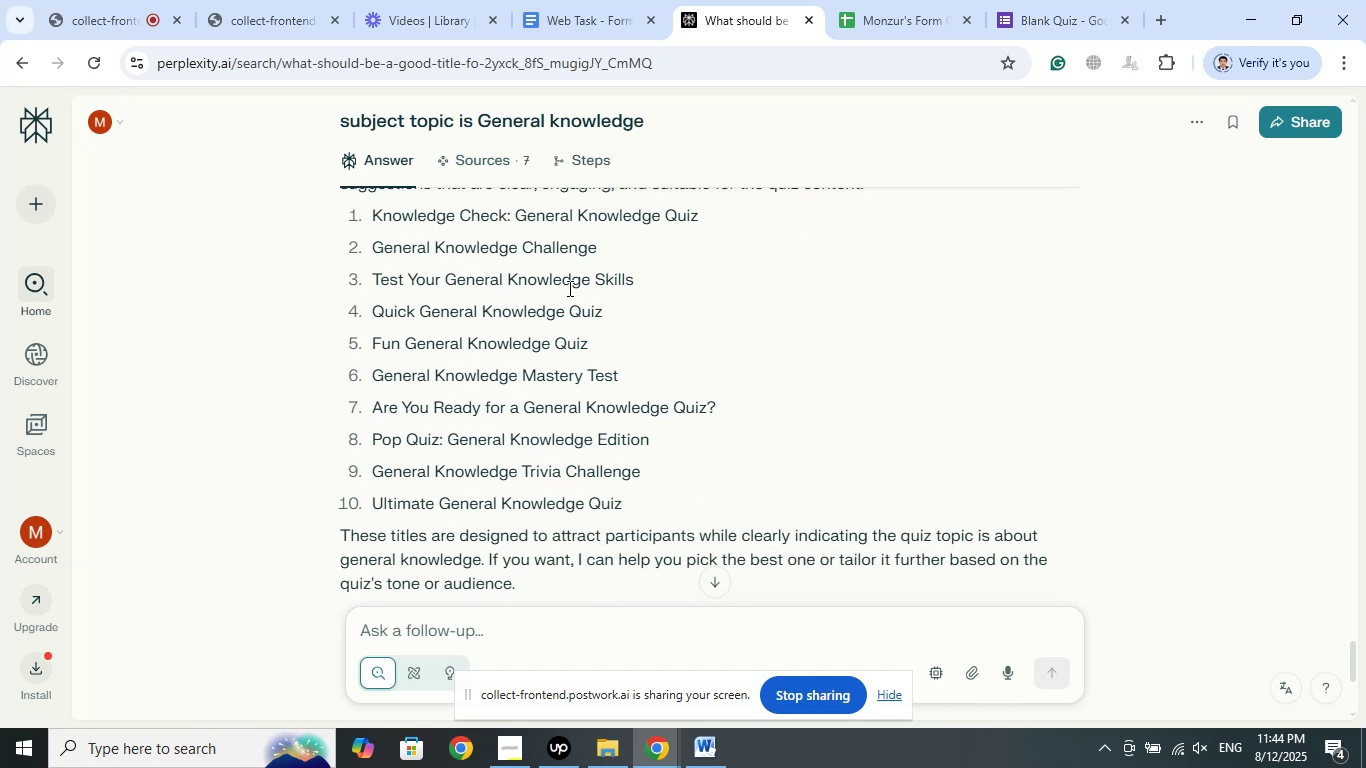 
left_click([583, 6])
 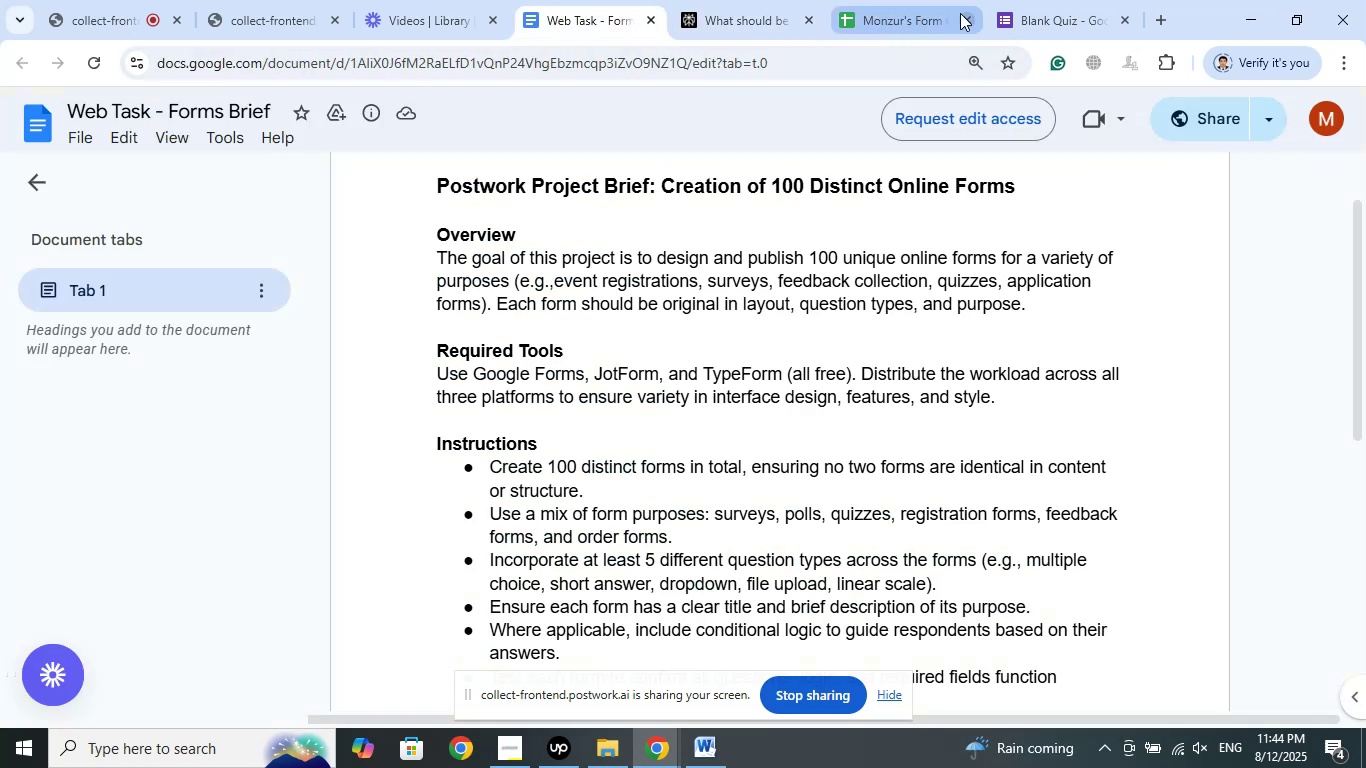 
left_click([1057, 8])
 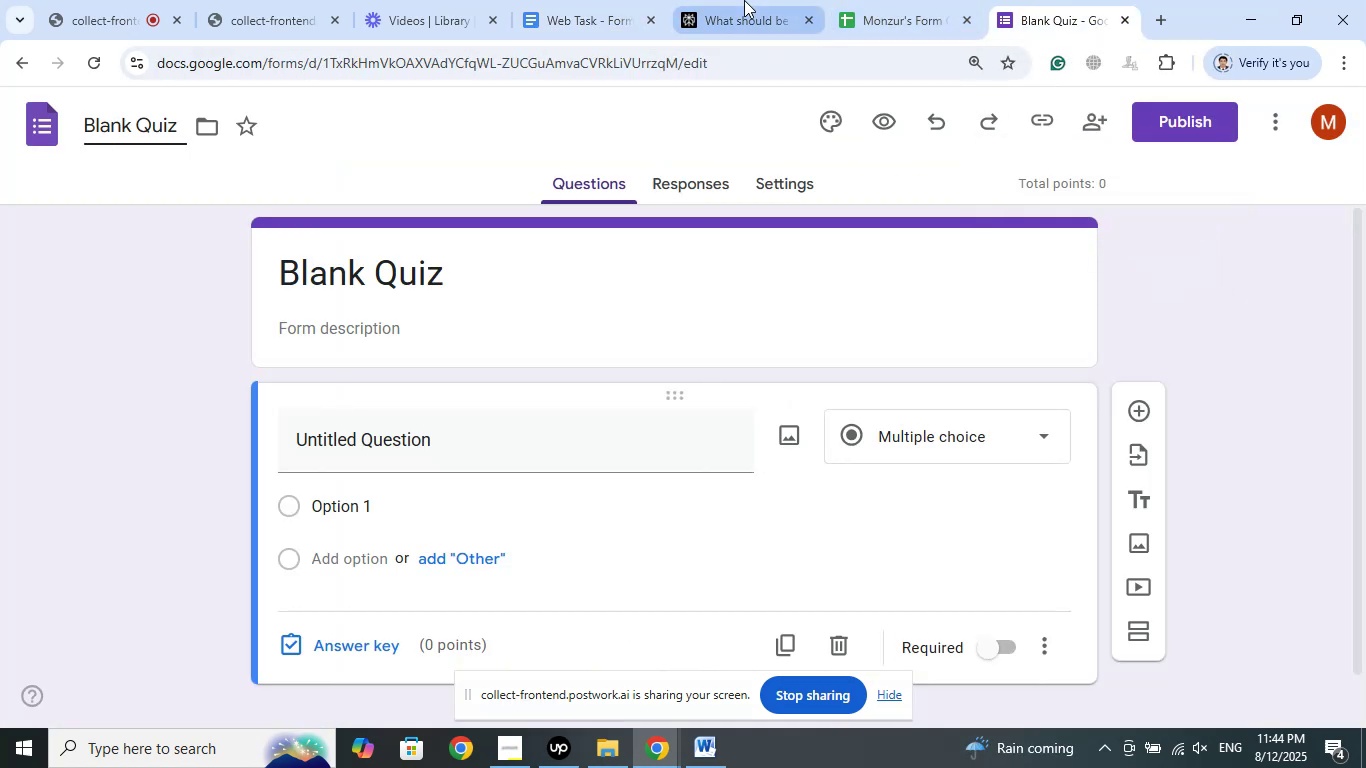 
left_click([744, 0])
 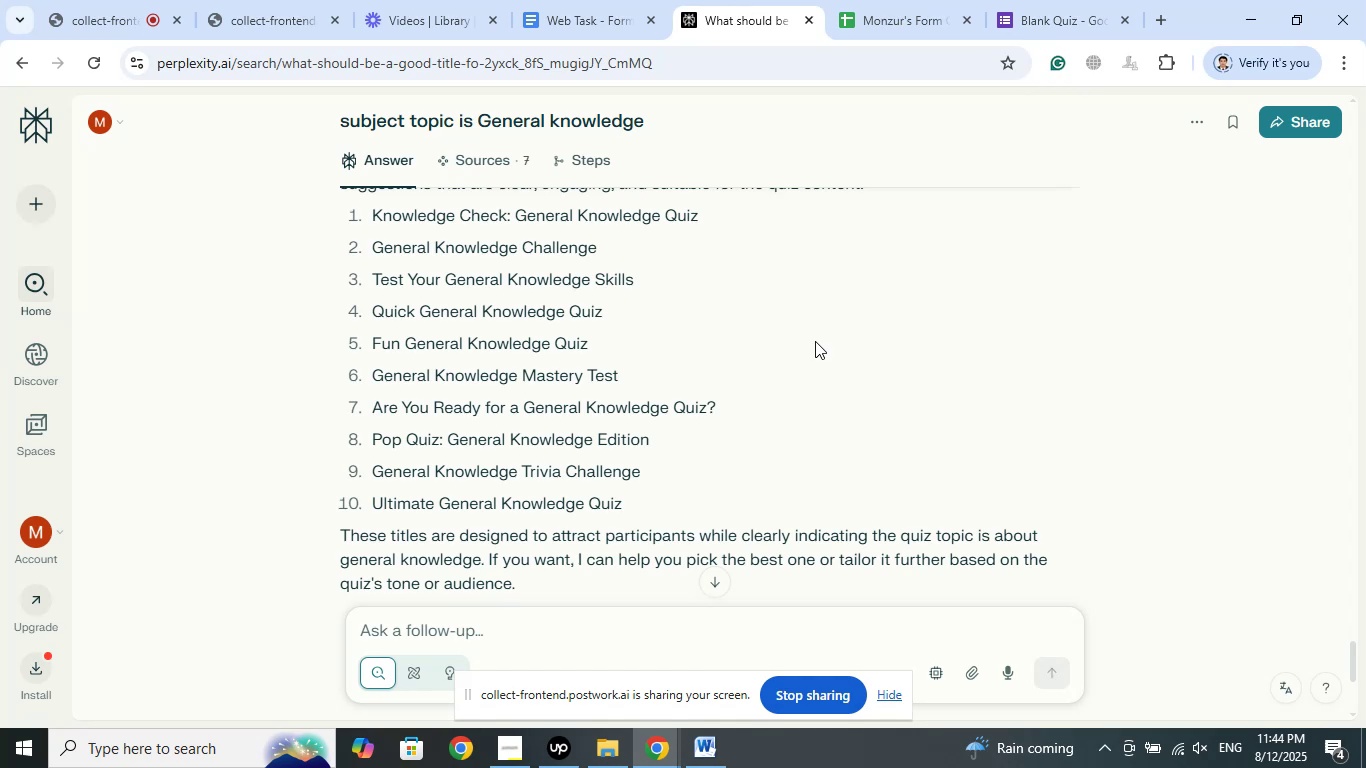 
wait(14.19)
 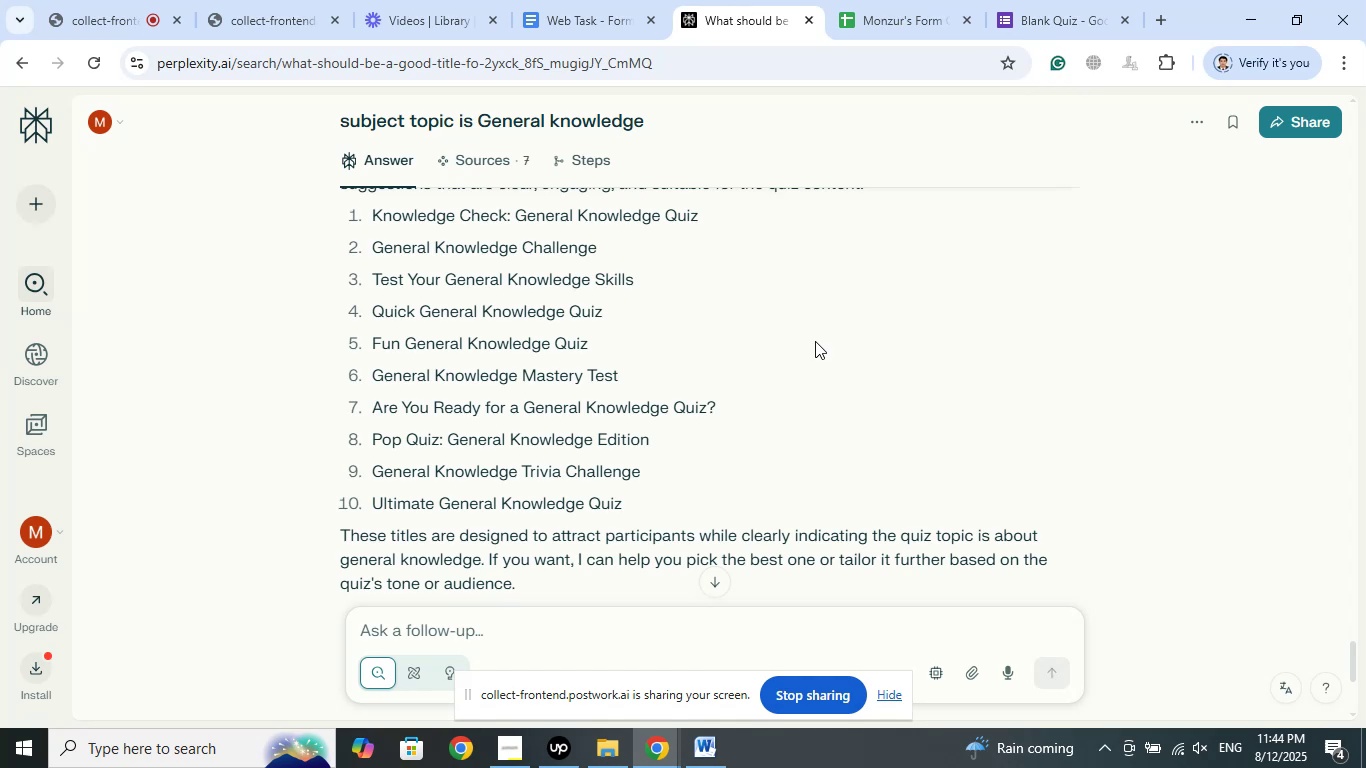 
scroll: coordinate [815, 344], scroll_direction: up, amount: 1.0
 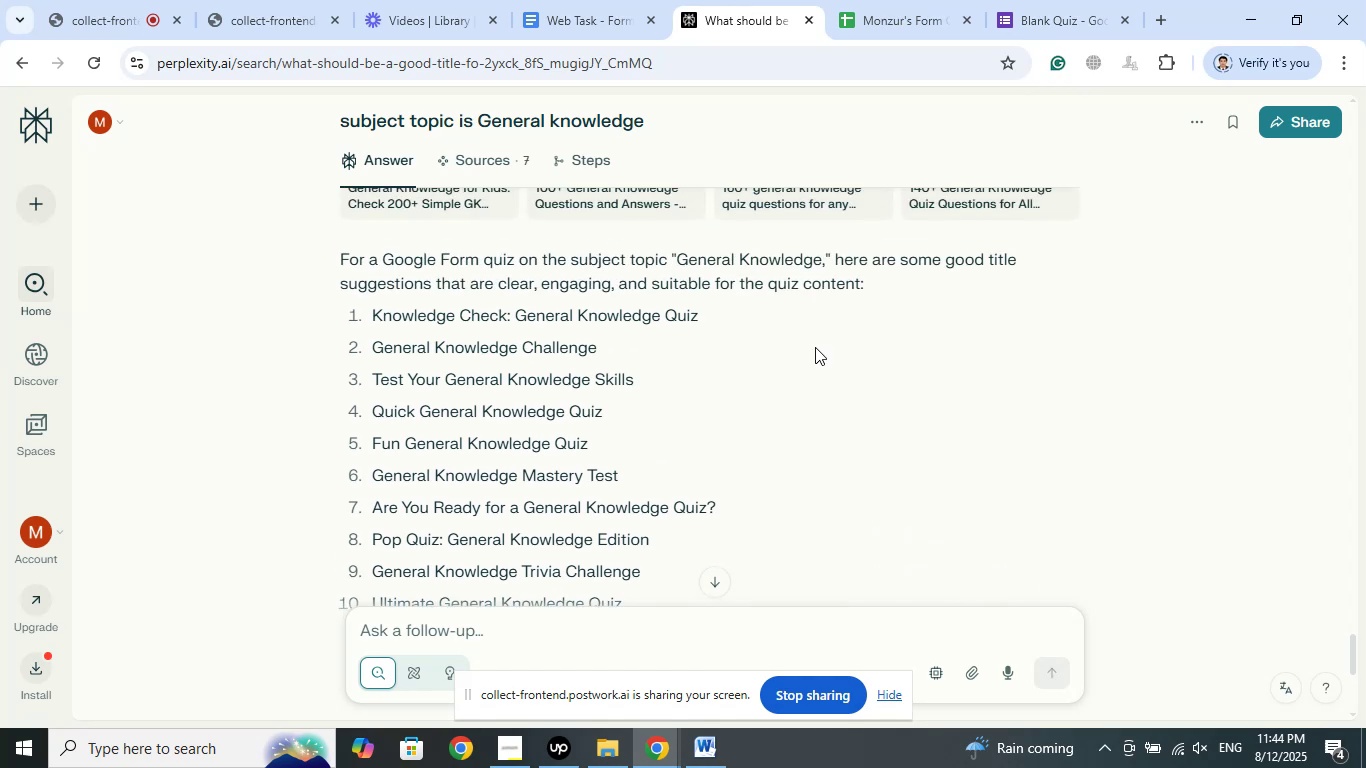 
wait(8.52)
 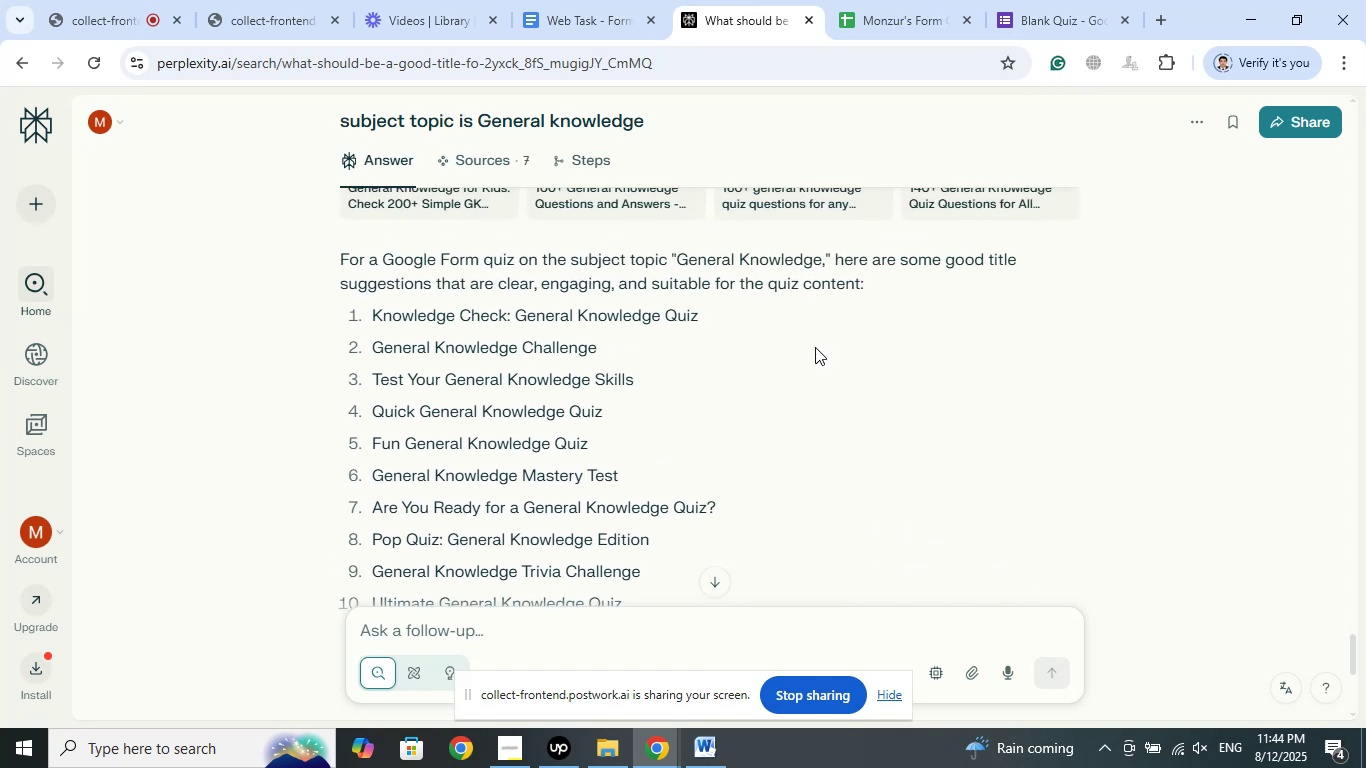 
left_click_drag(start_coordinate=[599, 351], to_coordinate=[375, 348])
 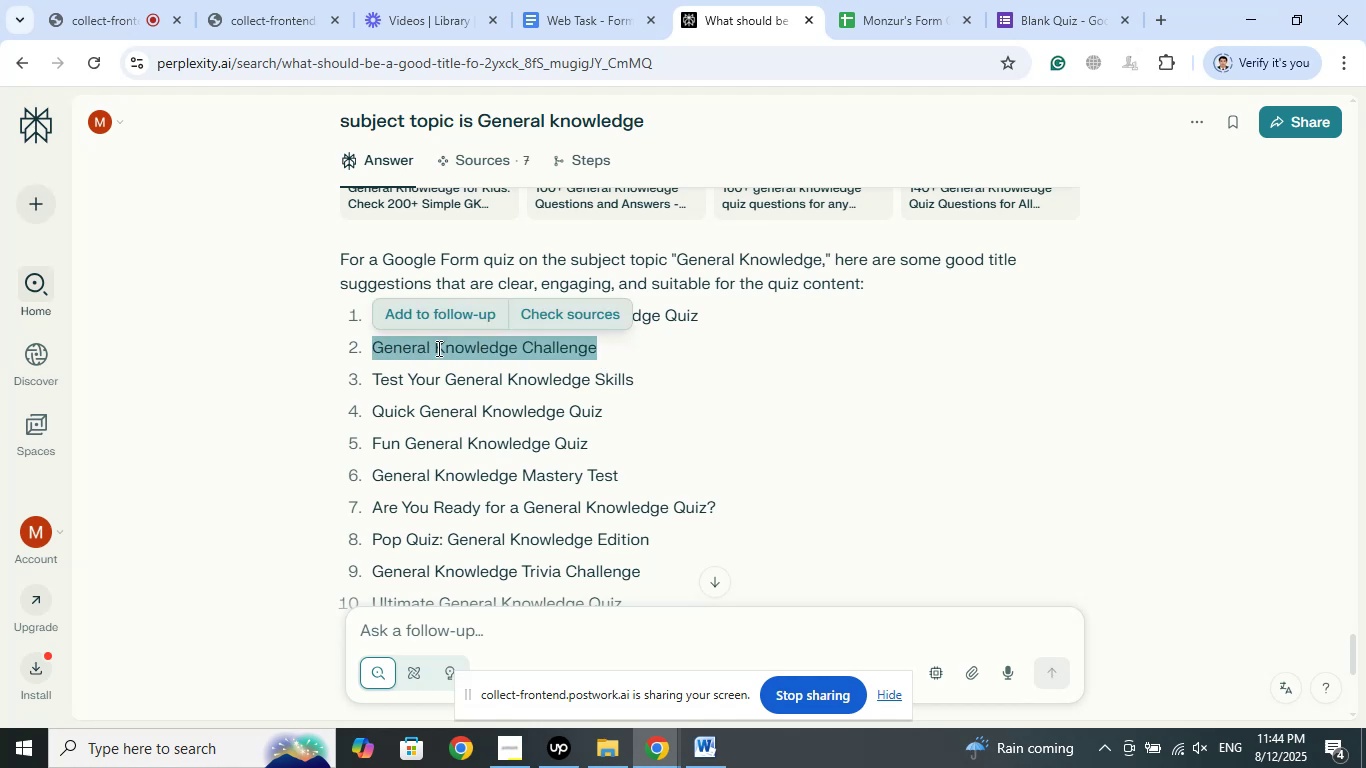 
mouse_move([458, 369])
 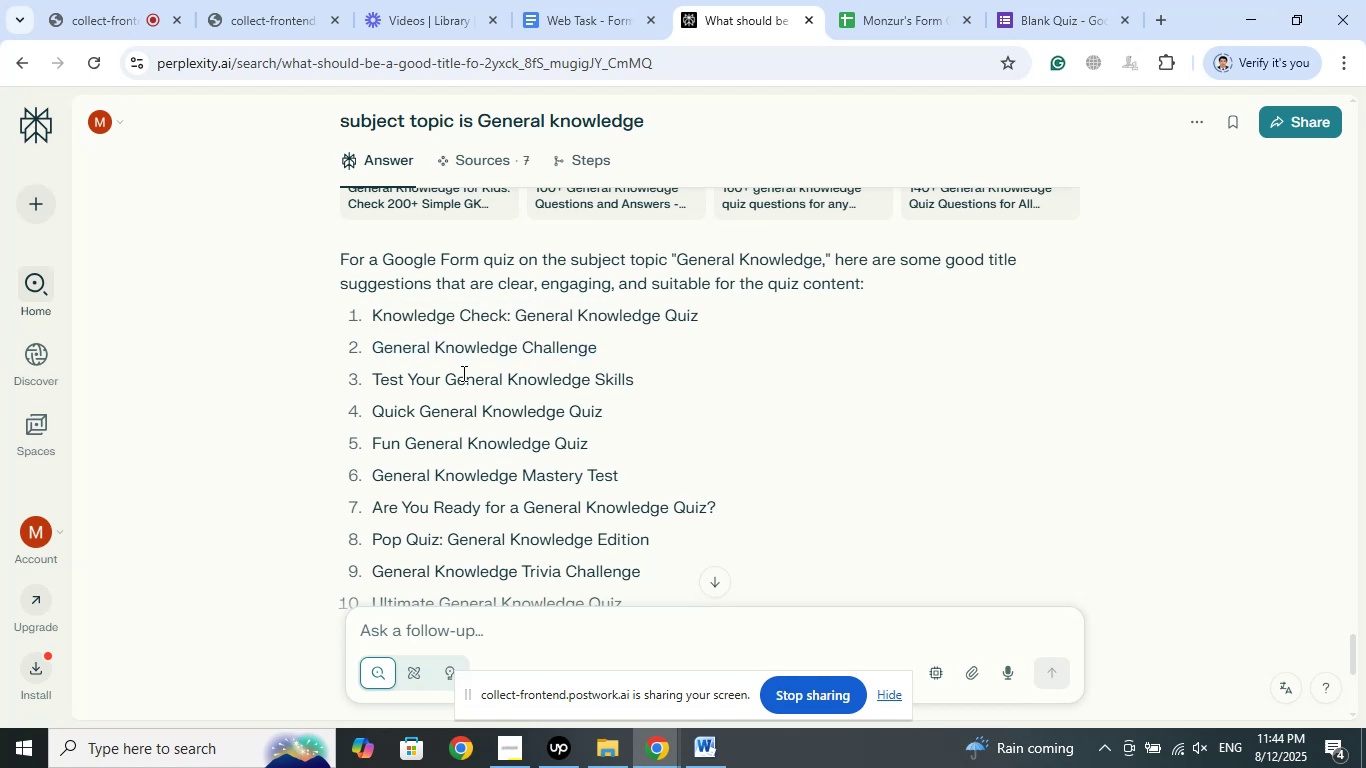 
left_click([462, 373])
 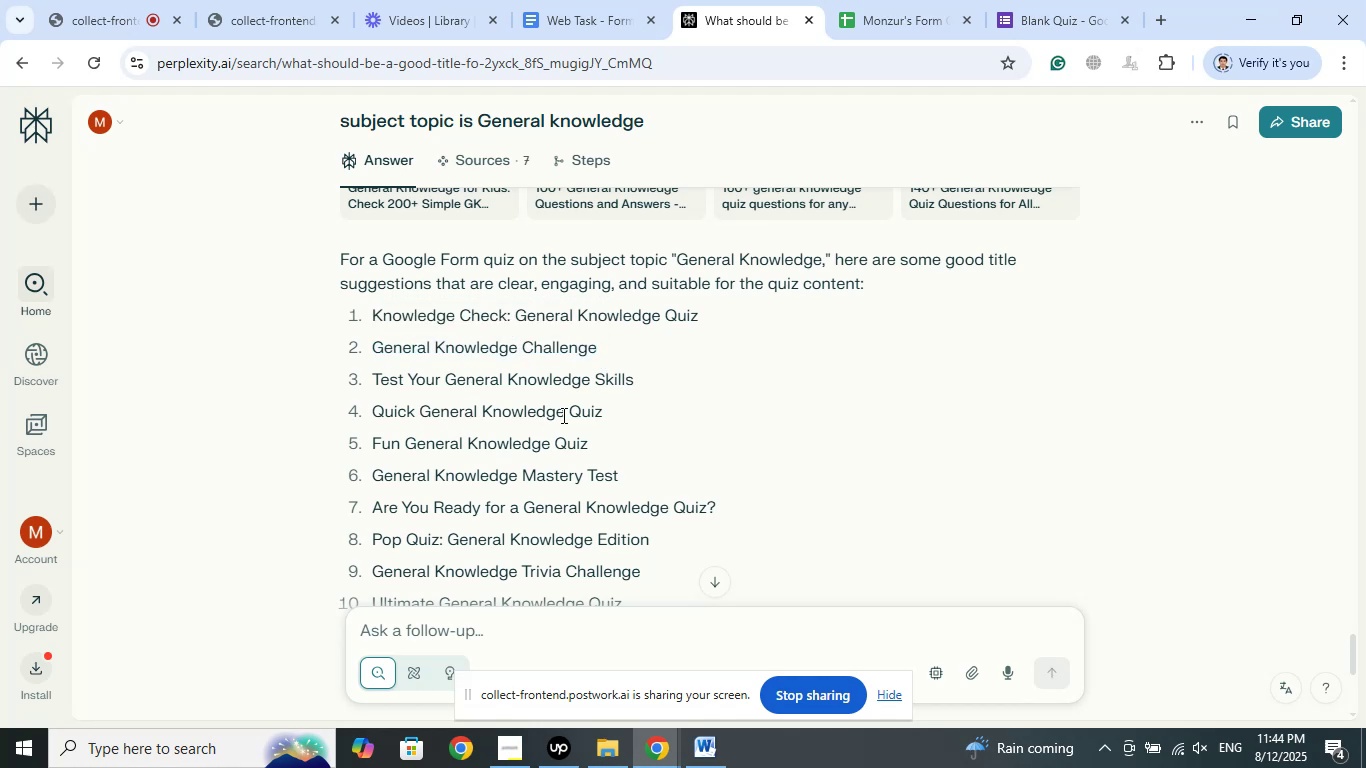 
left_click_drag(start_coordinate=[603, 413], to_coordinate=[380, 416])
 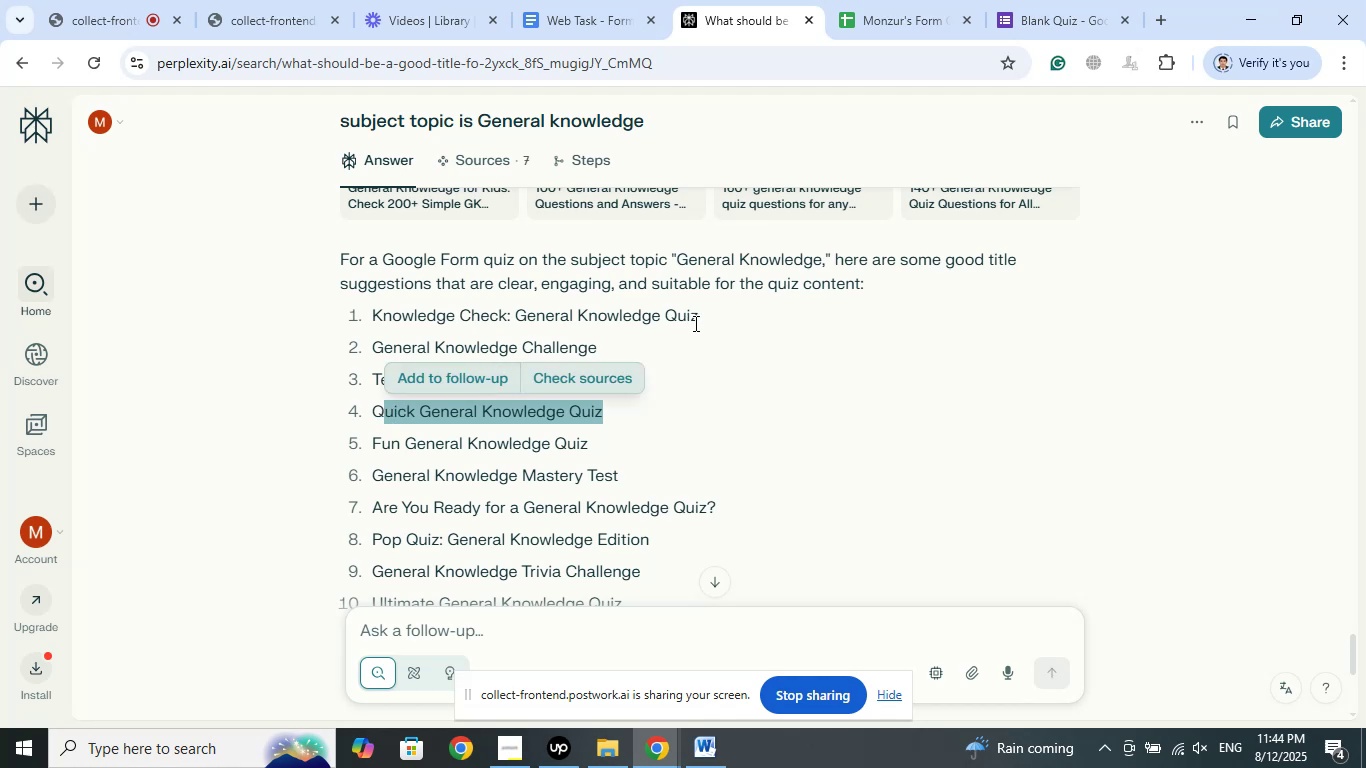 
left_click_drag(start_coordinate=[700, 319], to_coordinate=[377, 321])
 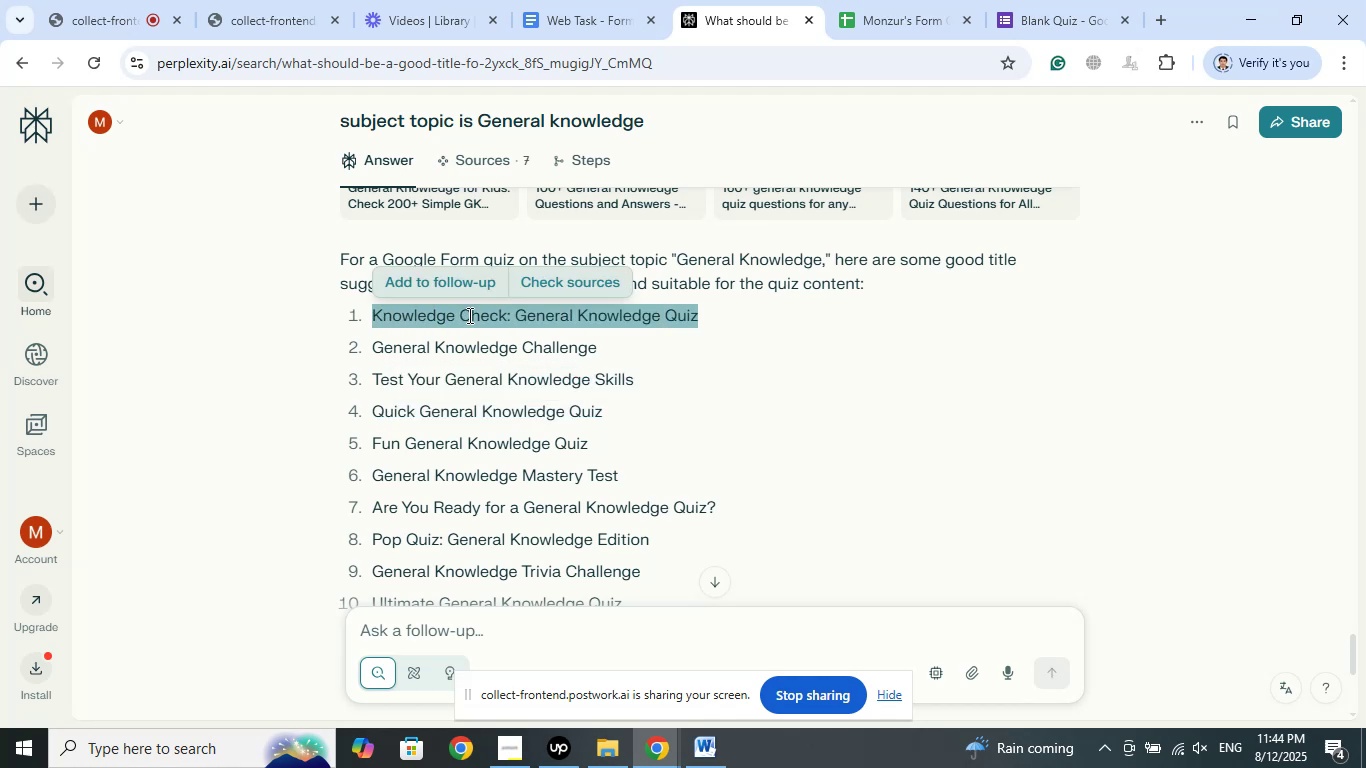 
right_click([468, 315])
 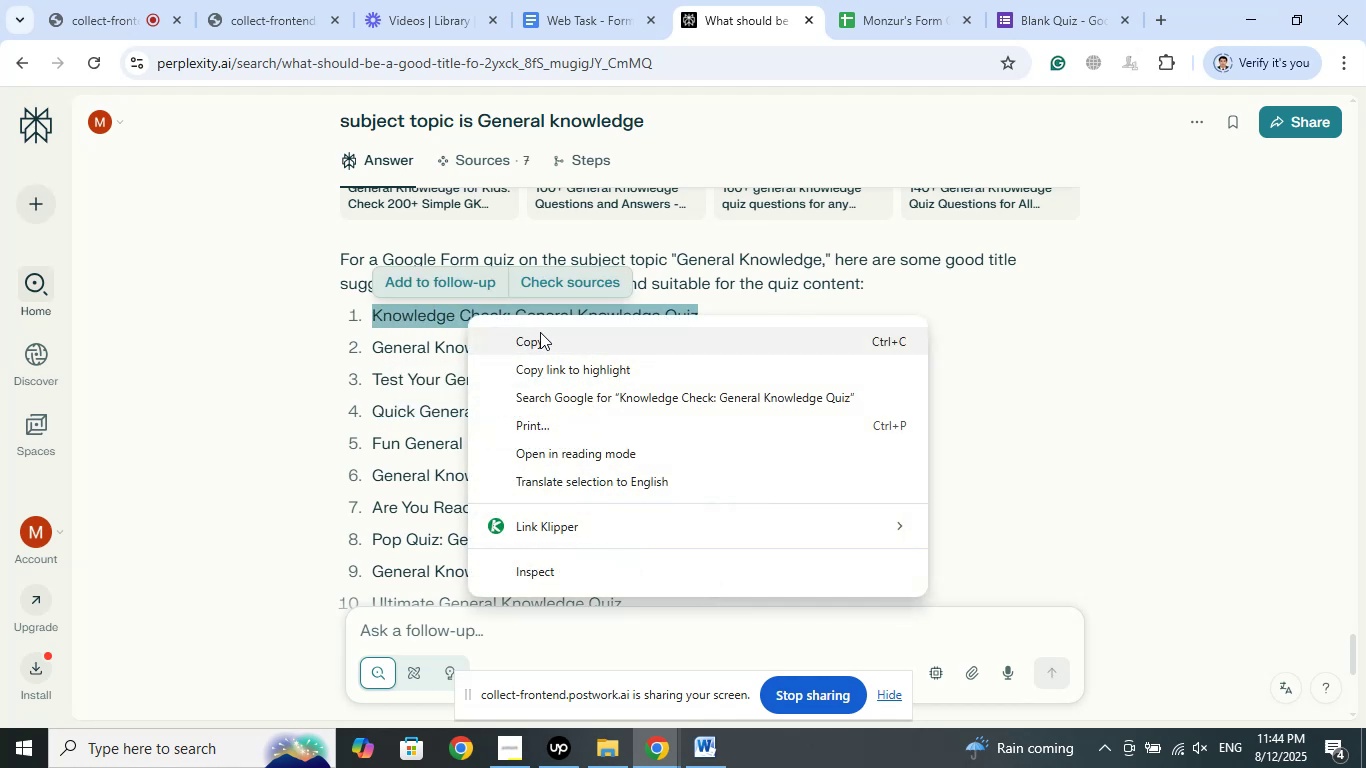 
left_click([540, 332])
 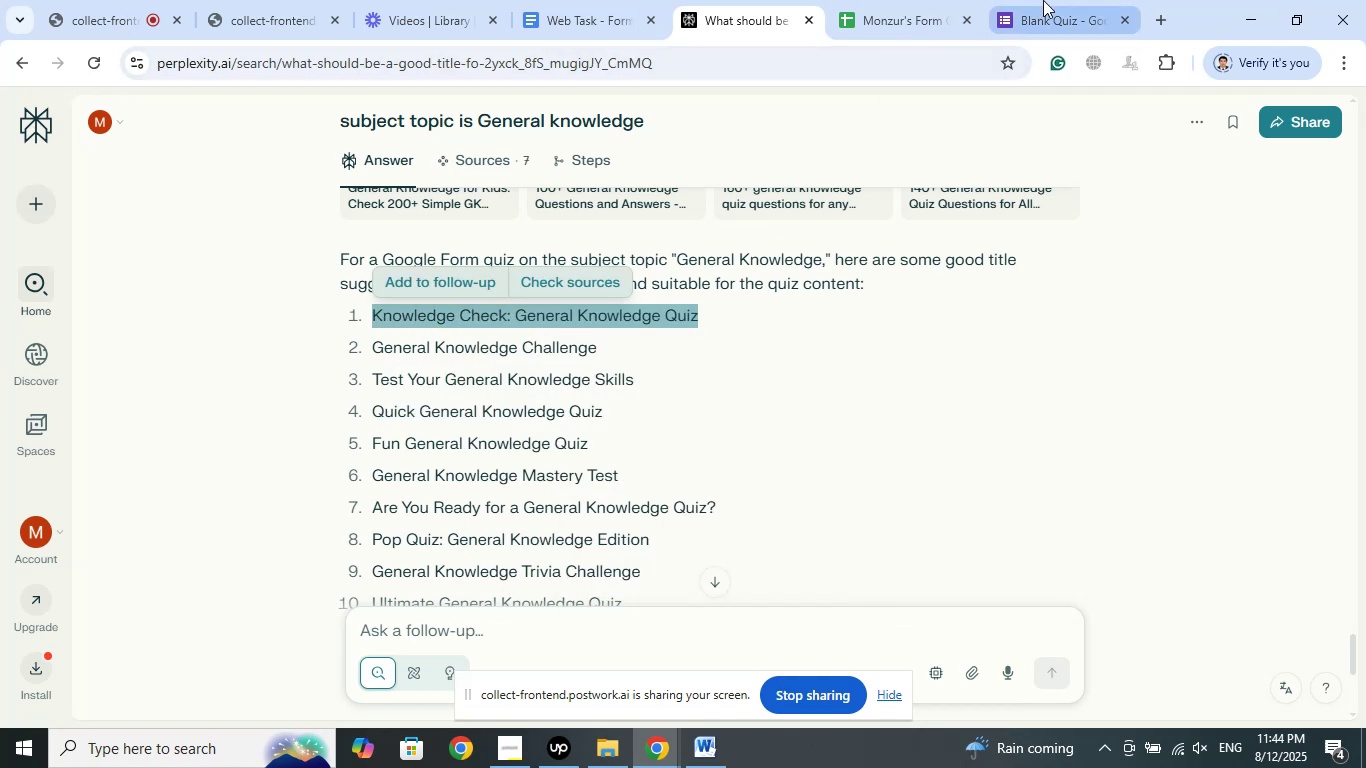 
left_click([1046, 0])
 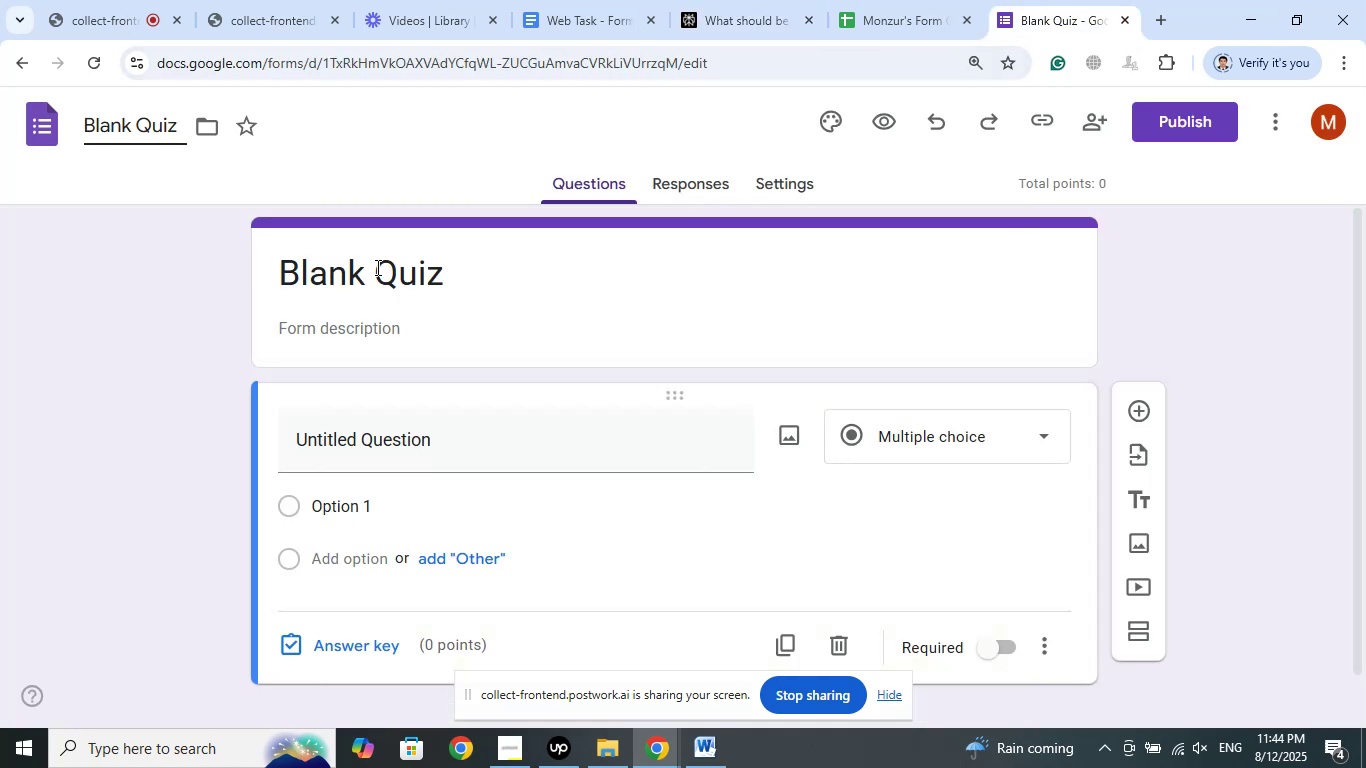 
left_click([376, 267])
 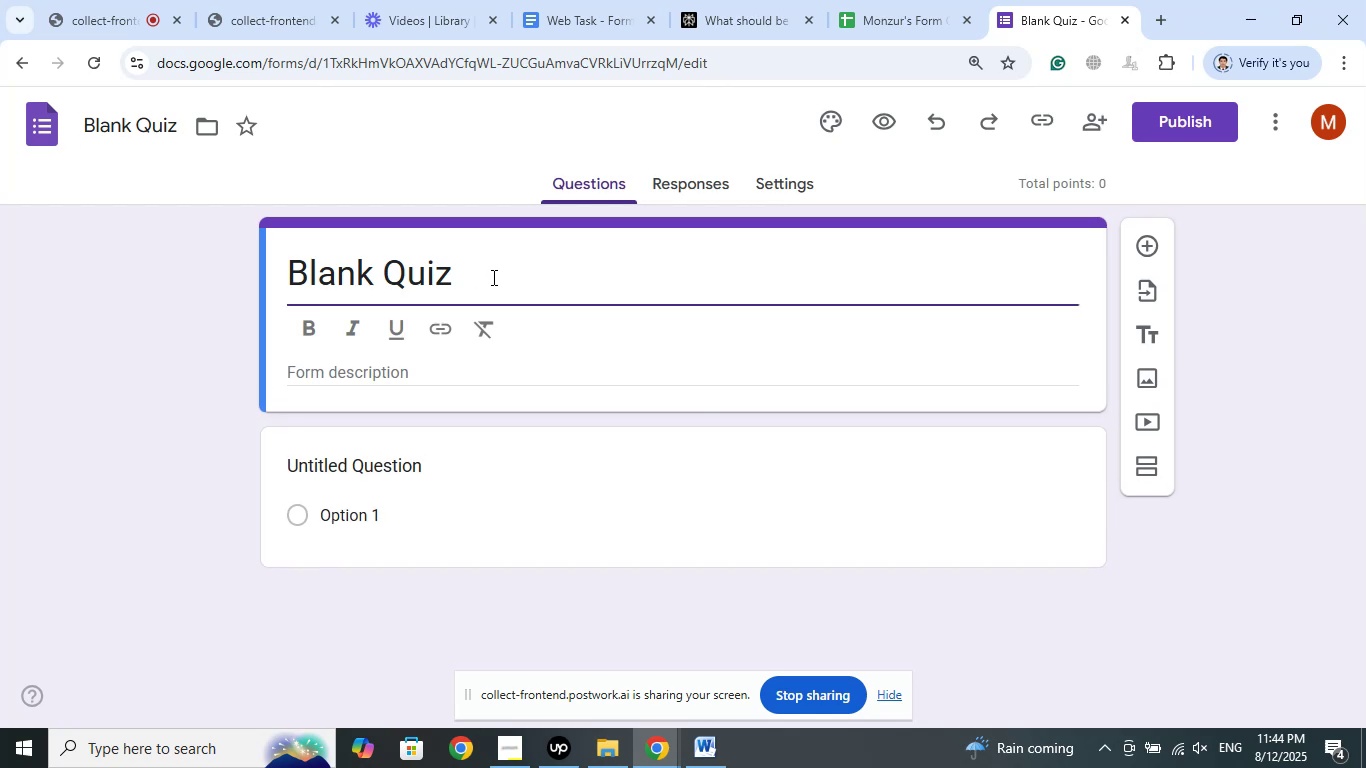 
left_click_drag(start_coordinate=[492, 277], to_coordinate=[253, 265])
 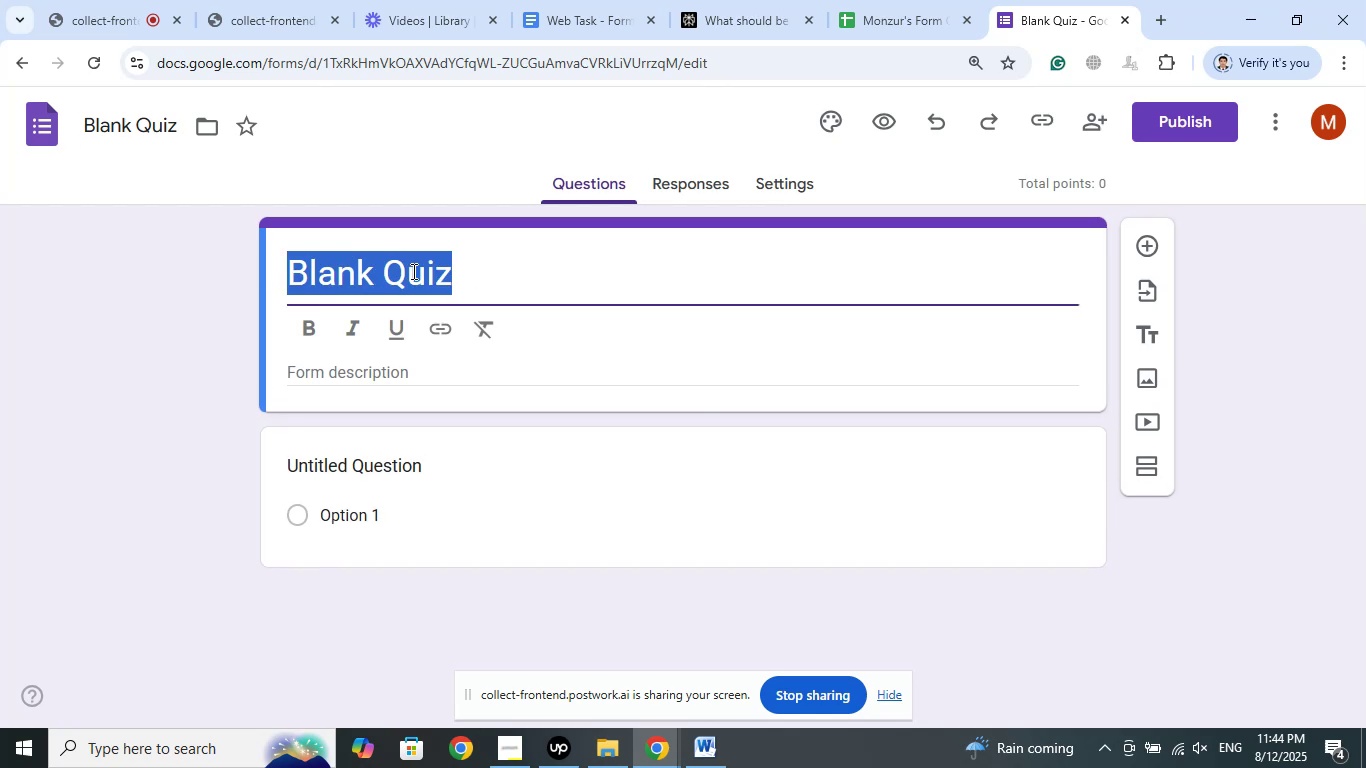 
right_click([412, 271])
 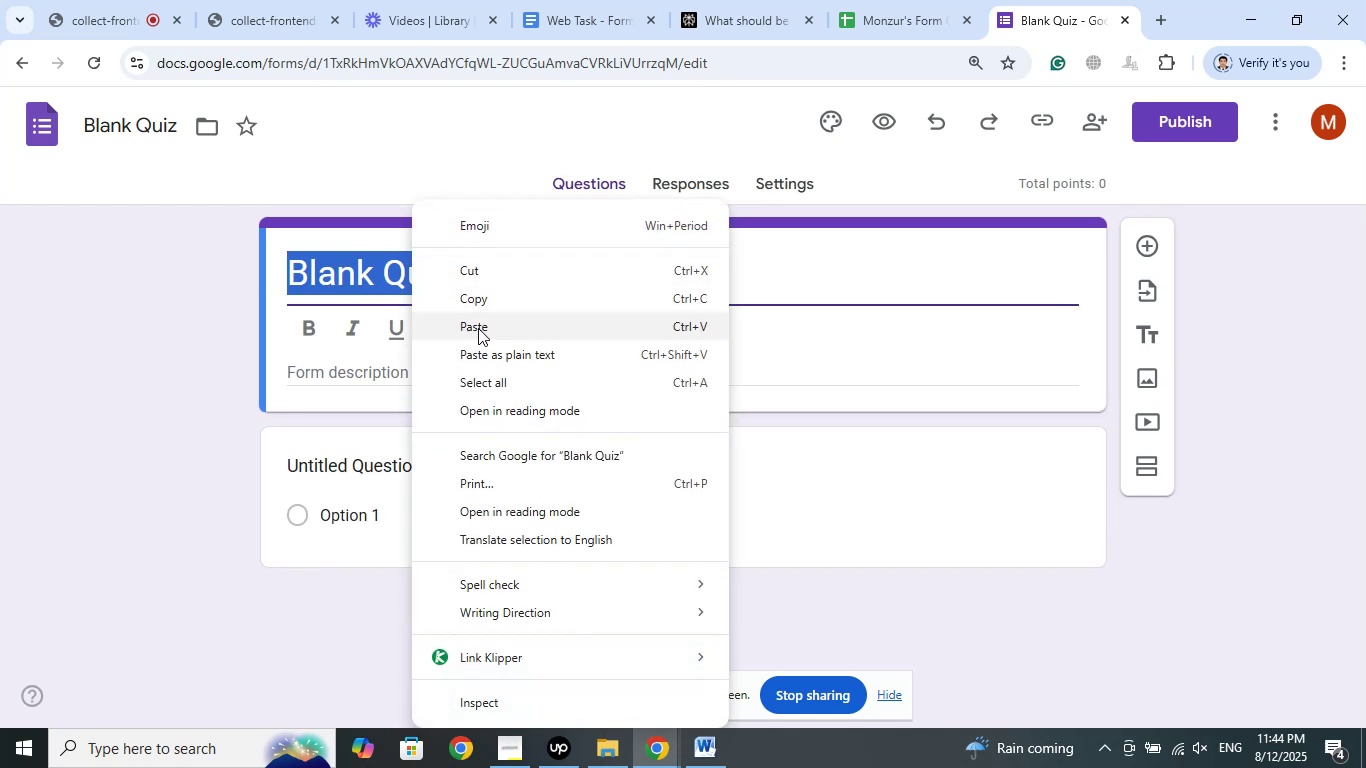 
left_click([478, 327])
 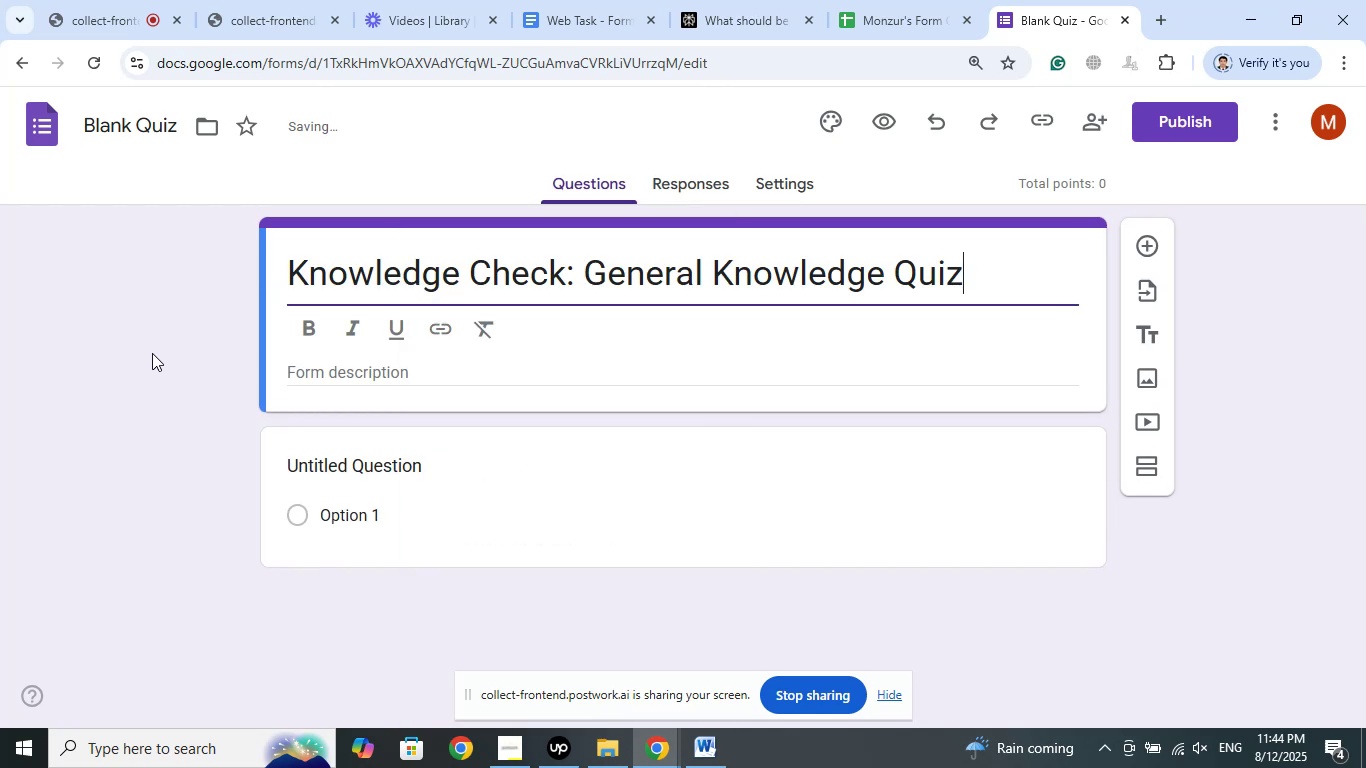 
left_click([152, 353])
 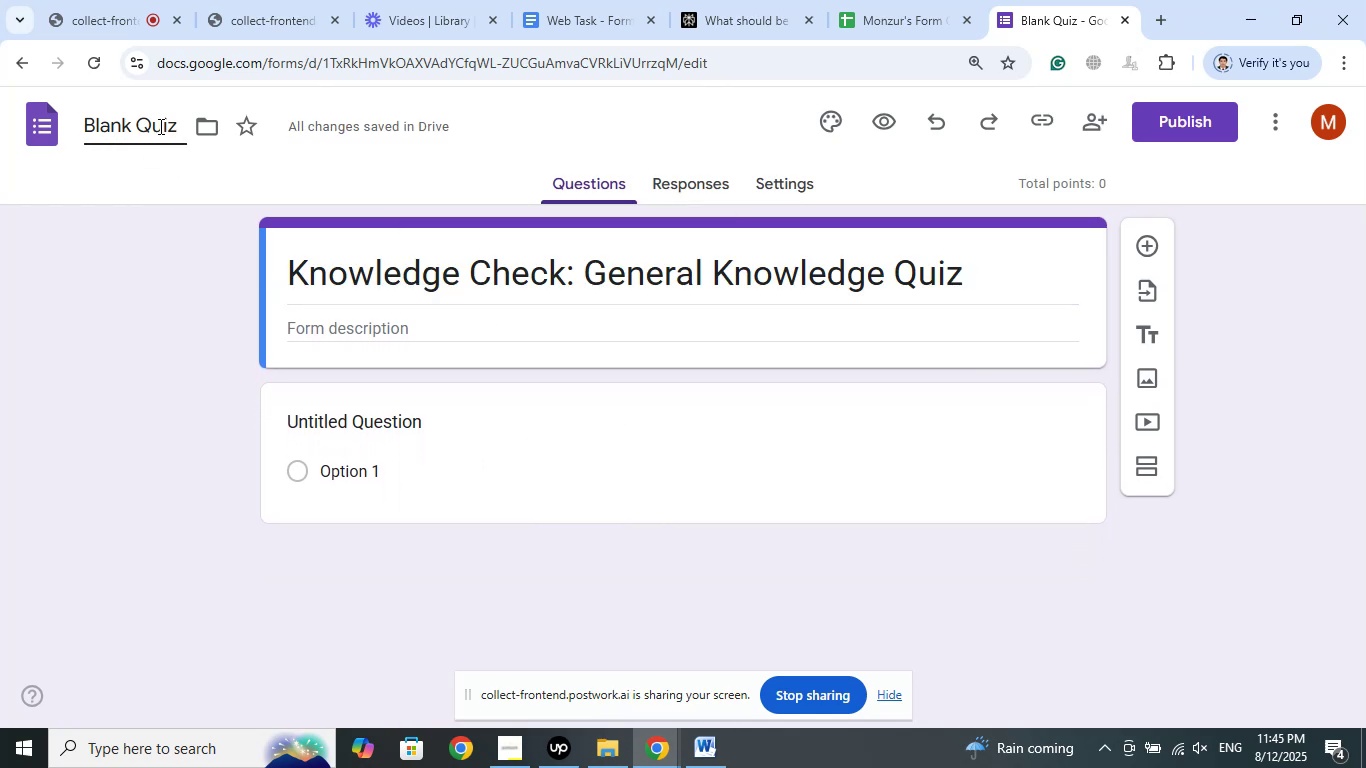 
left_click_drag(start_coordinate=[181, 123], to_coordinate=[47, 124])
 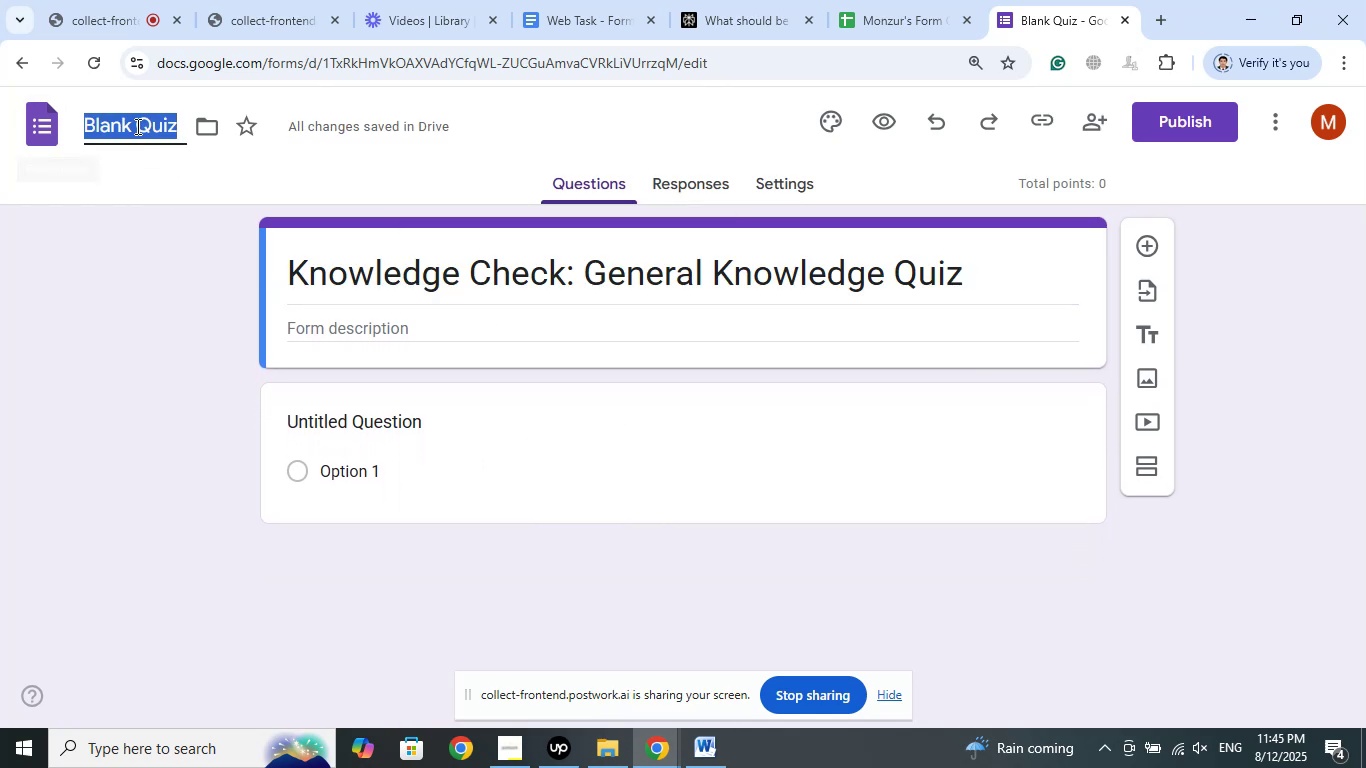 
right_click([136, 126])
 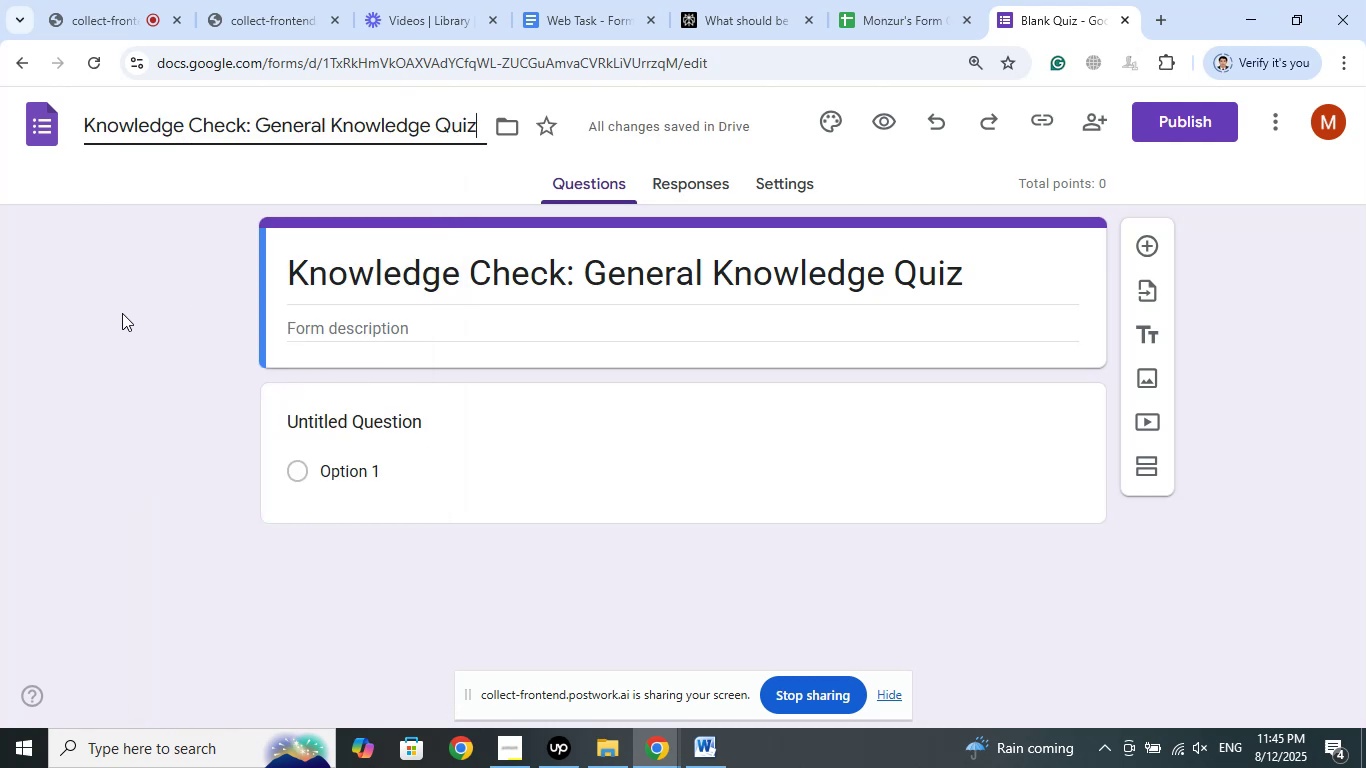 
left_click([122, 312])
 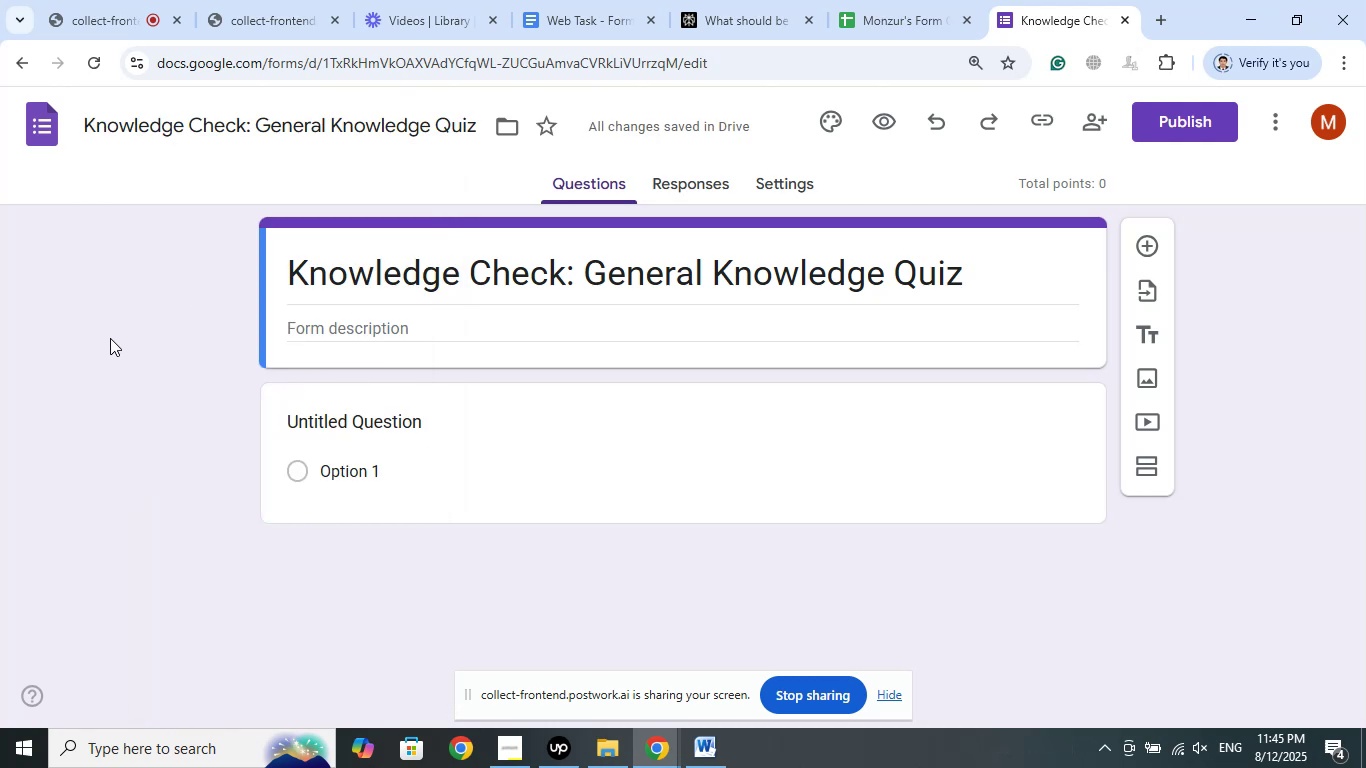 
wait(9.51)
 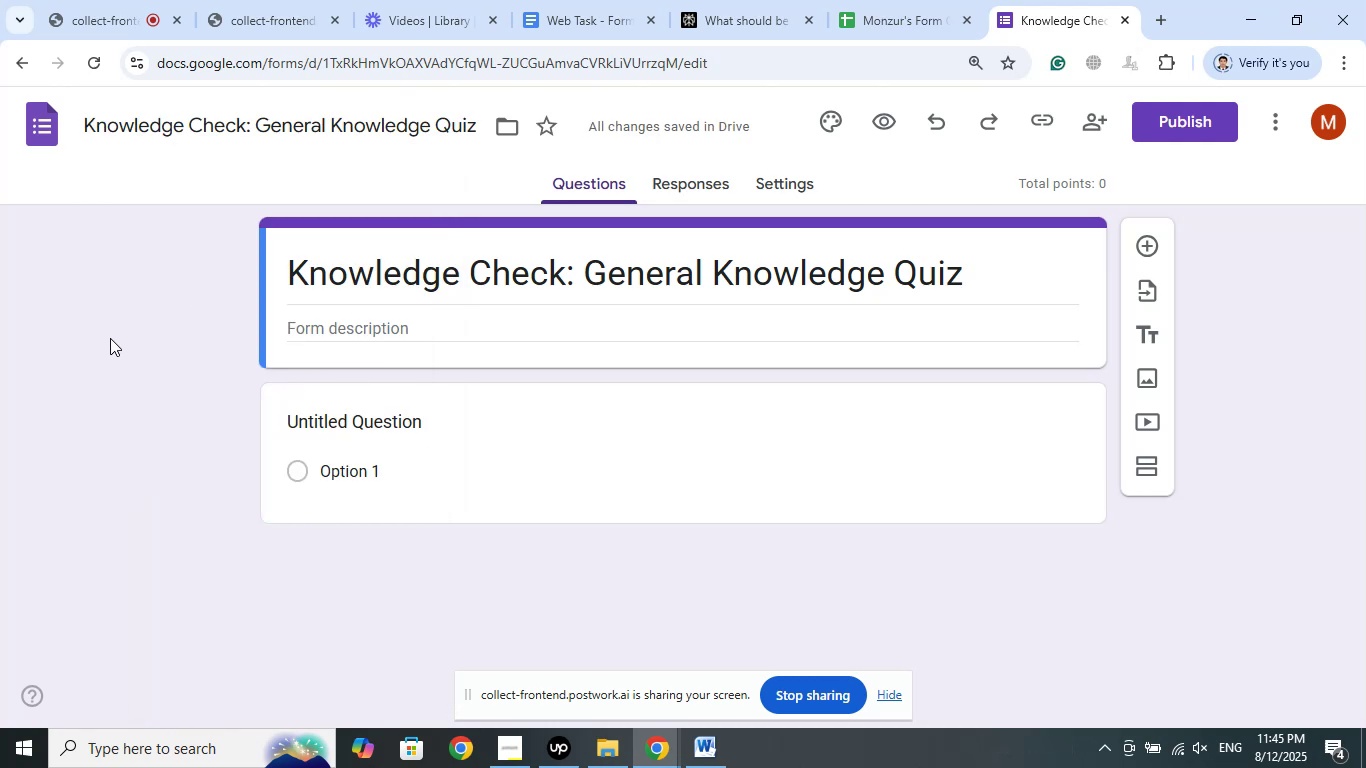 
left_click([767, 0])
 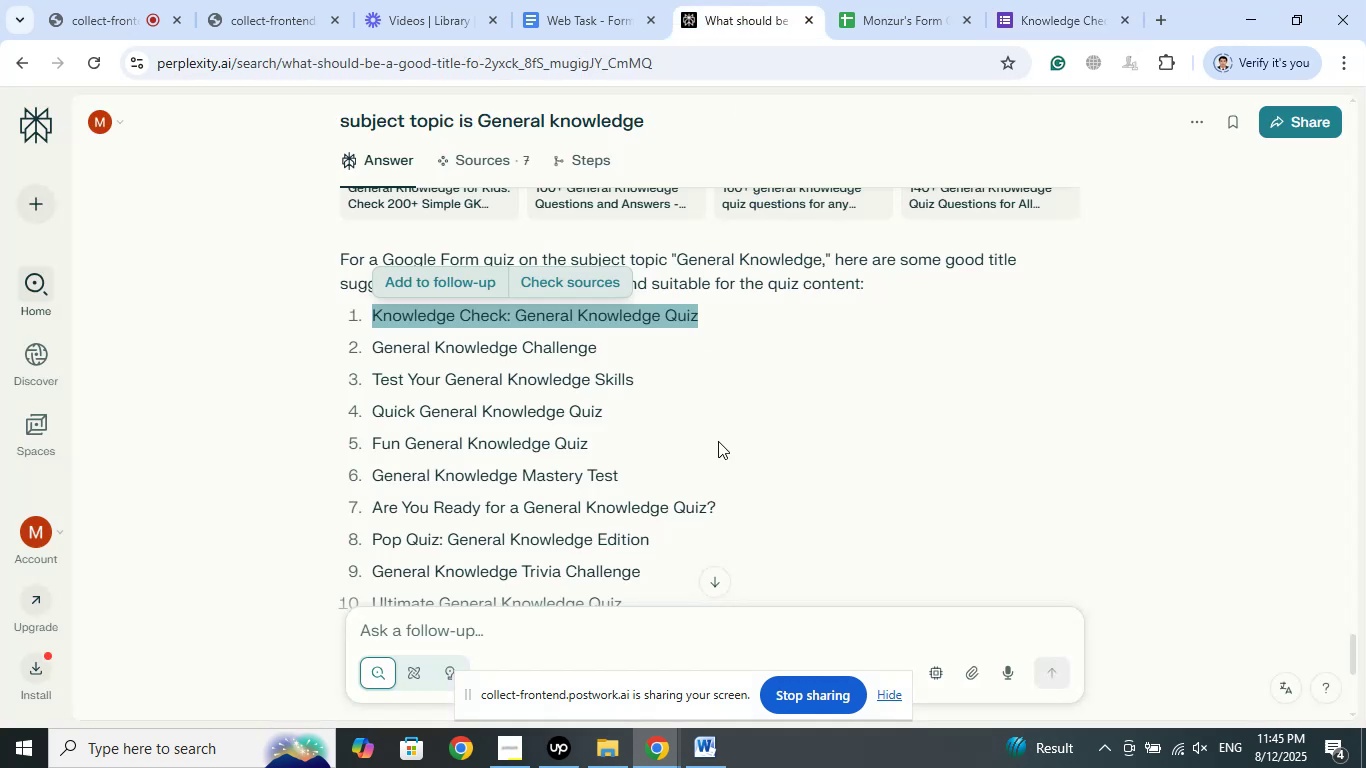 
scroll: coordinate [718, 441], scroll_direction: down, amount: 3.0
 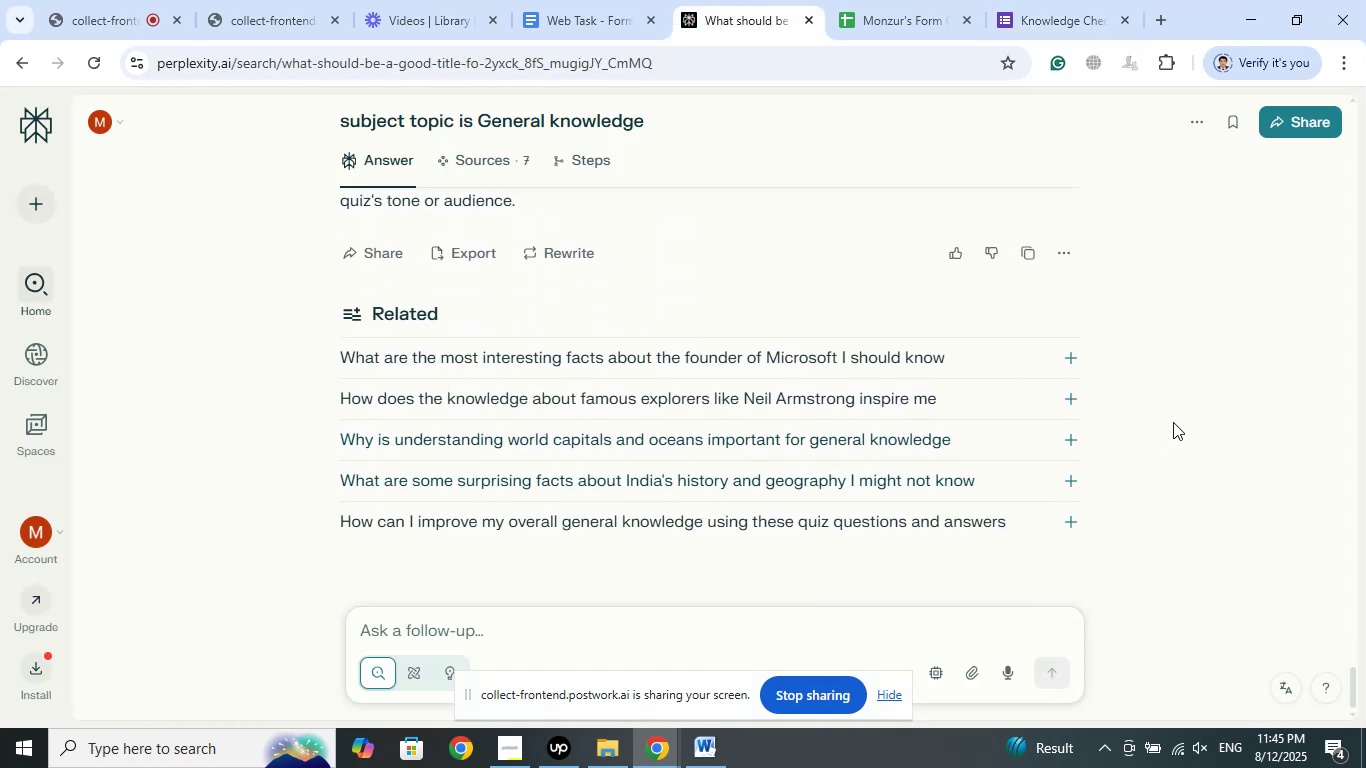 
wait(5.07)
 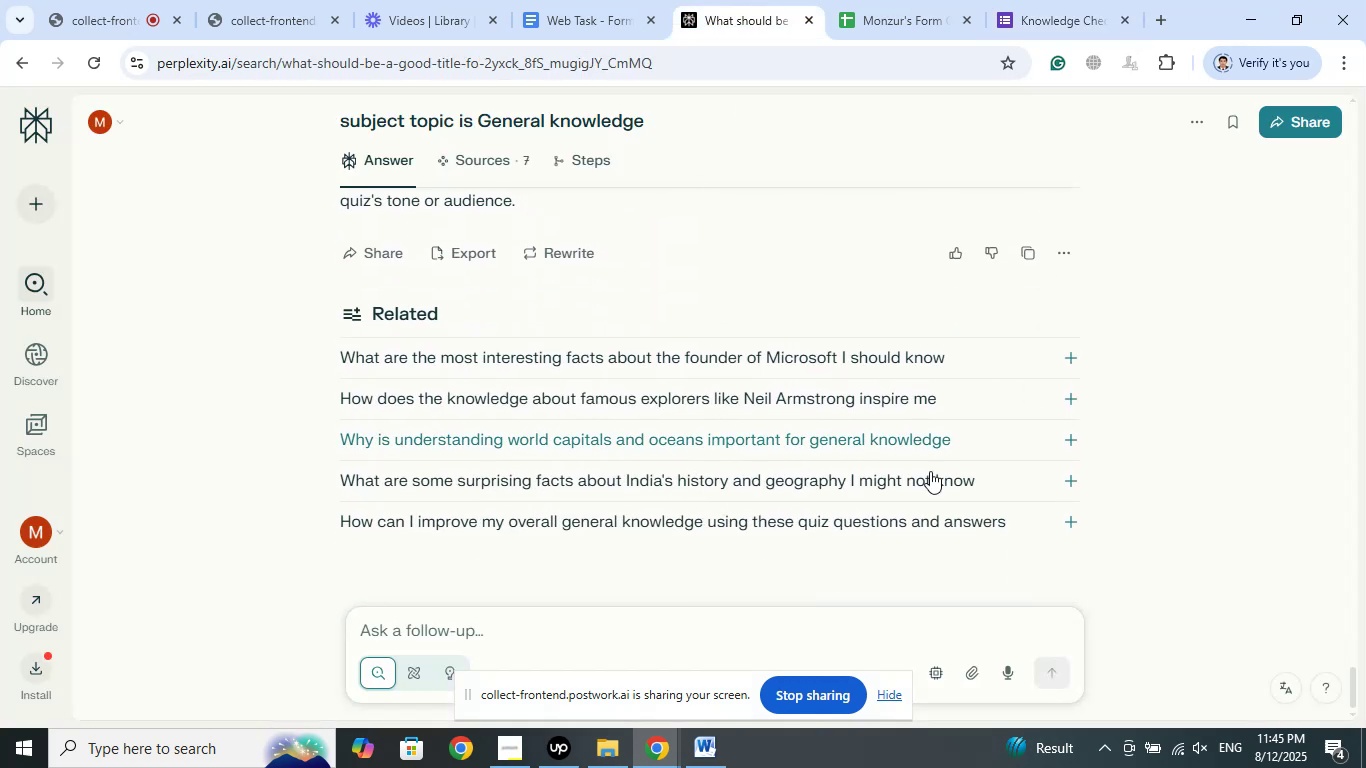 
scroll: coordinate [1170, 422], scroll_direction: down, amount: 3.0
 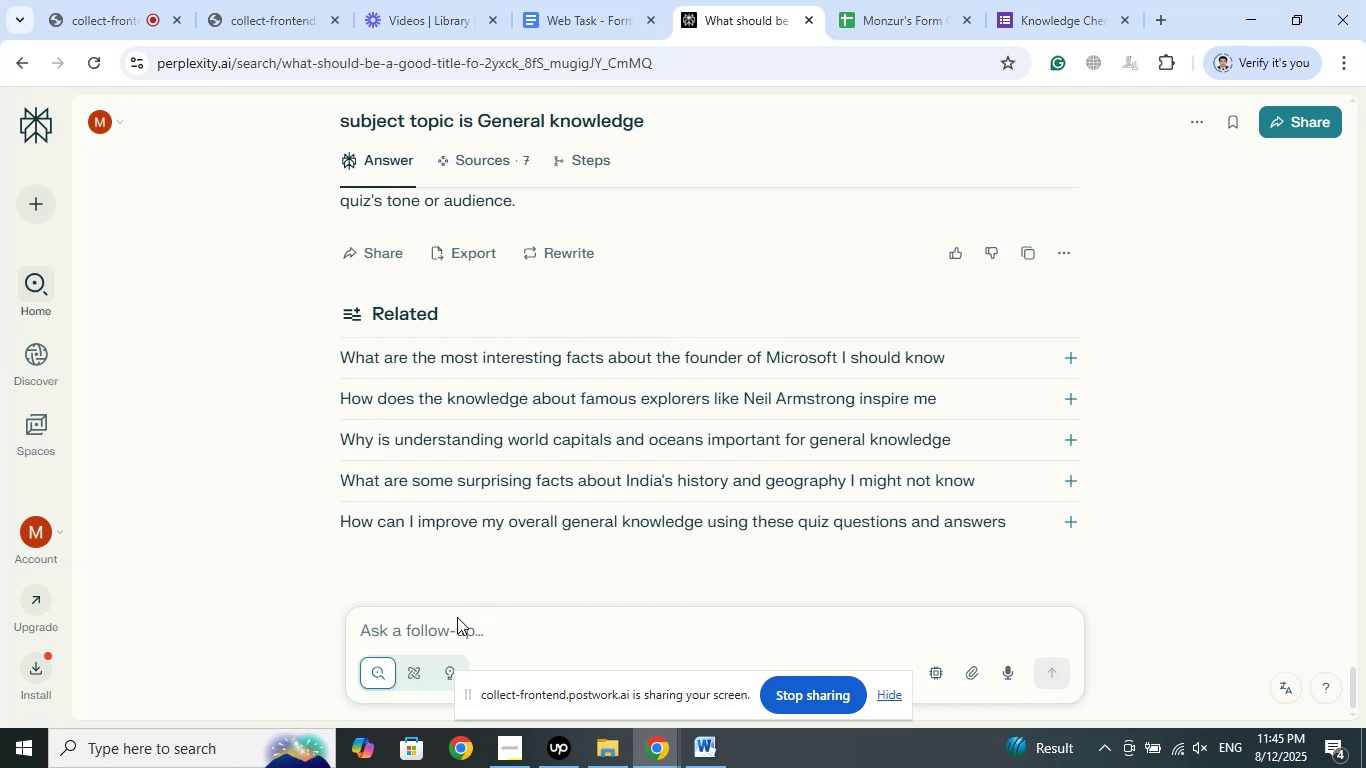 
left_click([449, 623])
 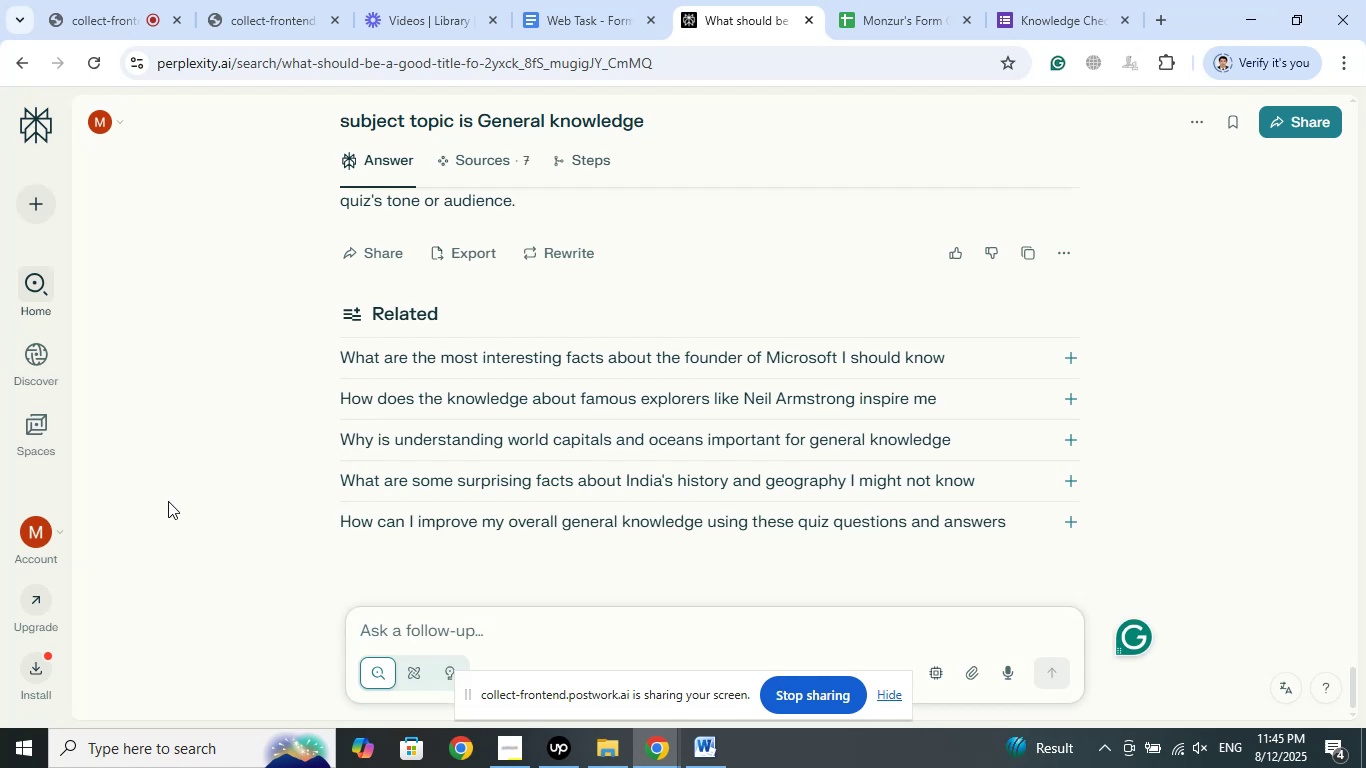 
scroll: coordinate [692, 289], scroll_direction: up, amount: 18.0
 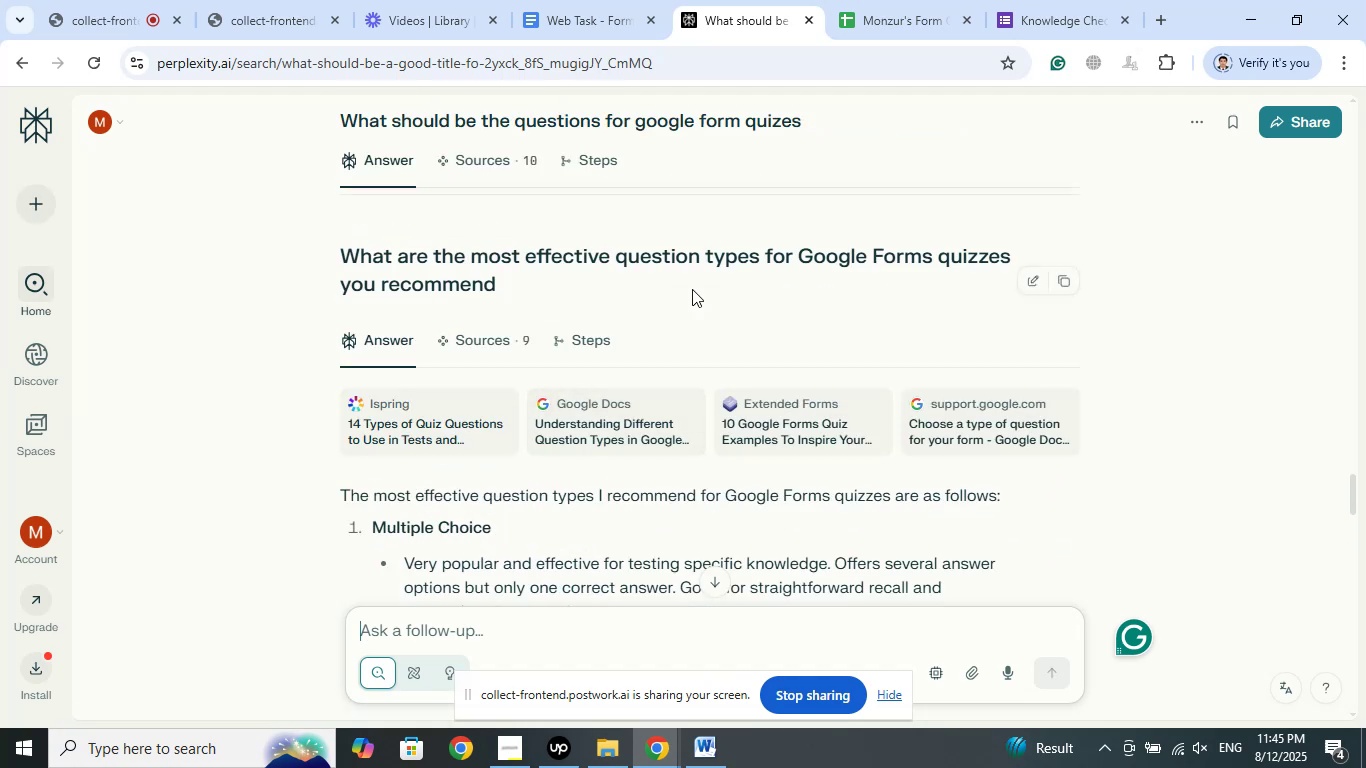 
scroll: coordinate [646, 277], scroll_direction: up, amount: 9.0
 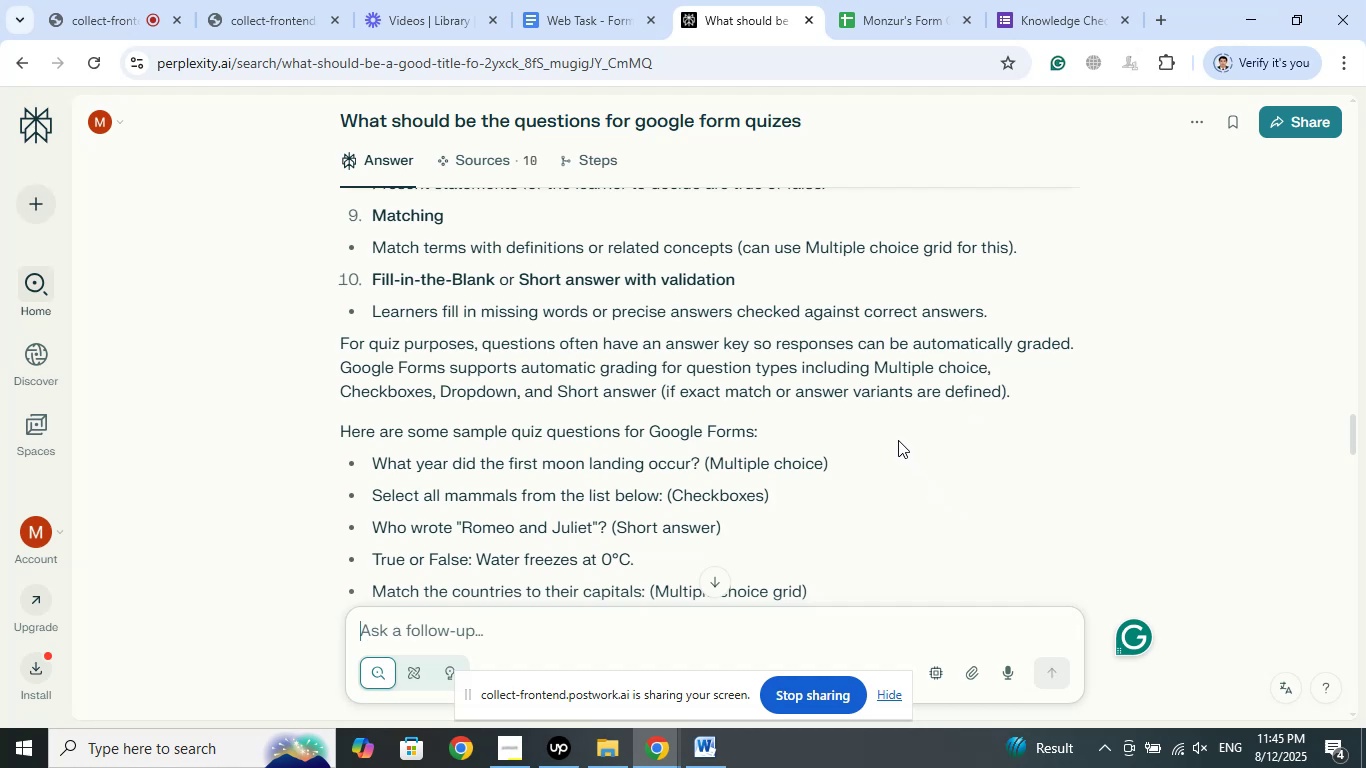 
wait(5.04)
 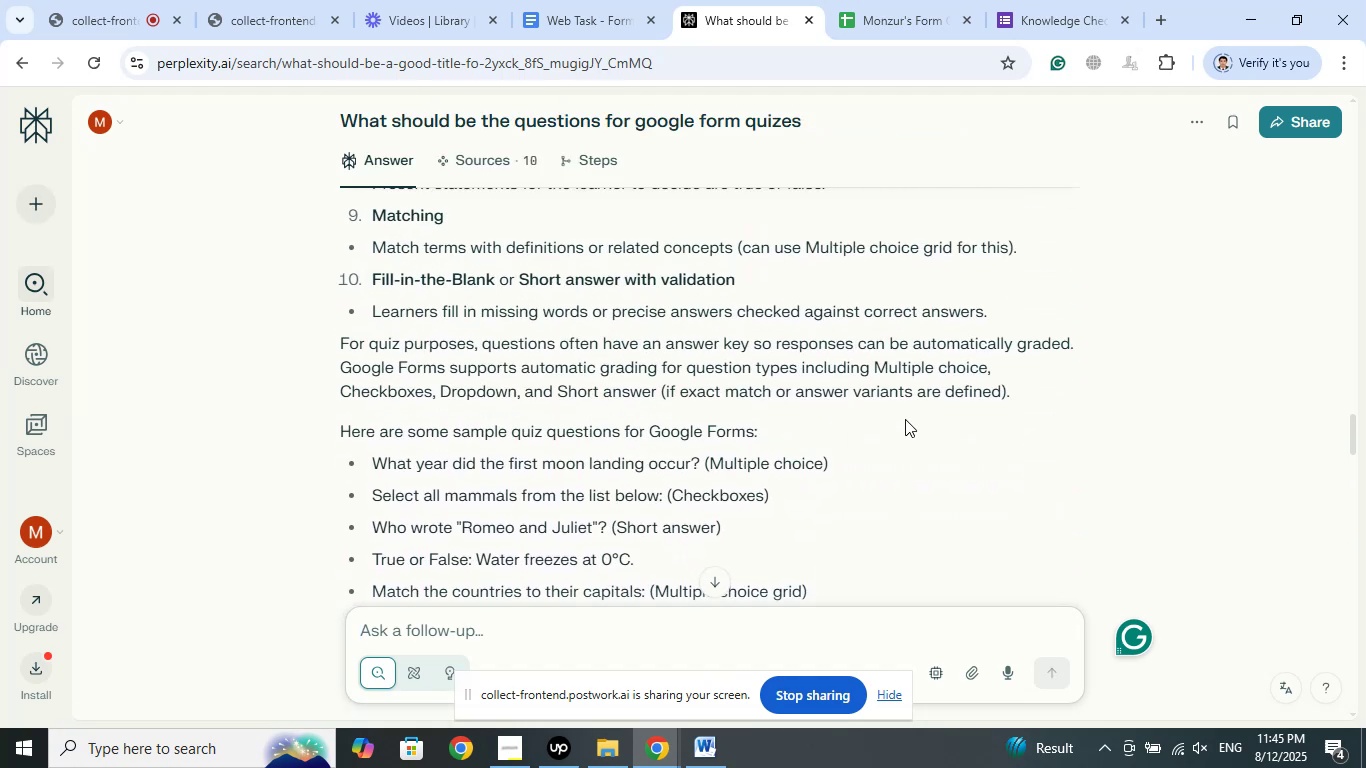 
scroll: coordinate [906, 420], scroll_direction: up, amount: 9.0
 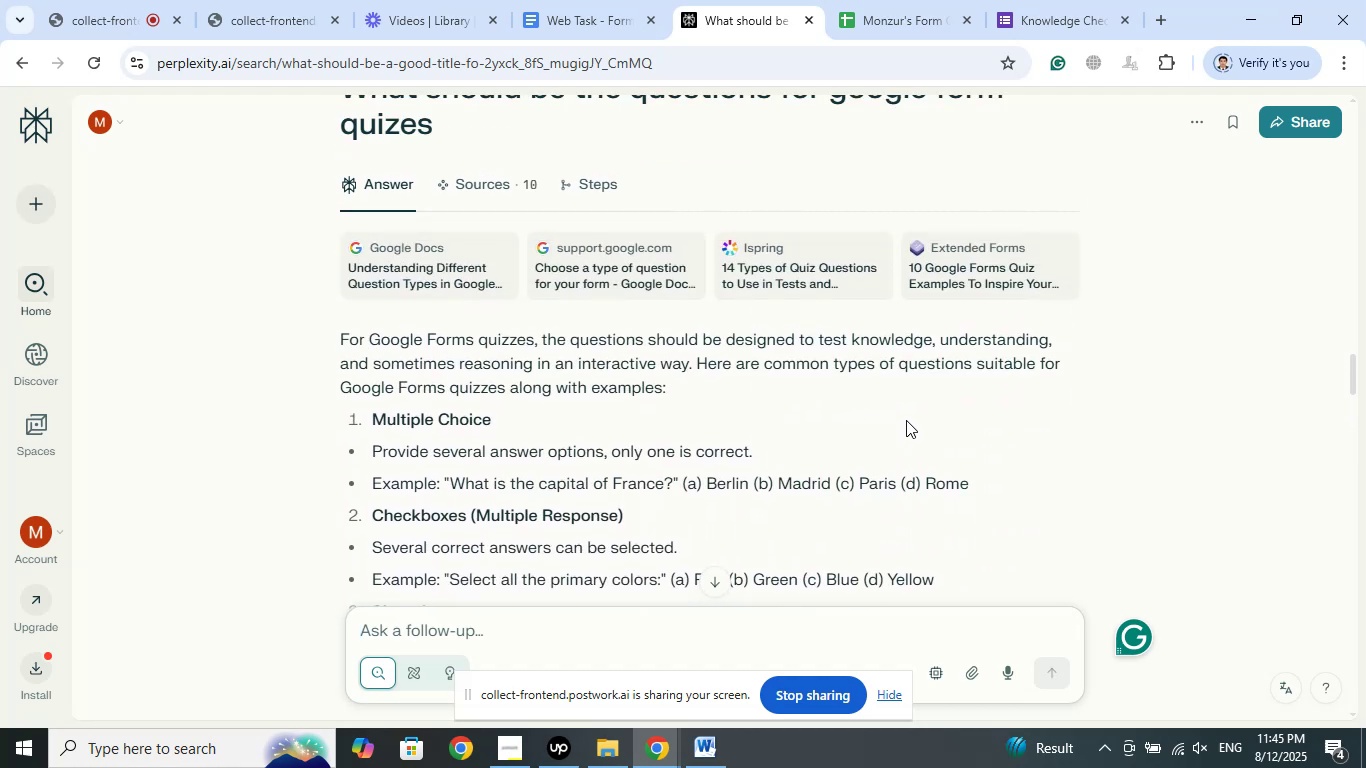 
scroll: coordinate [906, 420], scroll_direction: up, amount: 2.0
 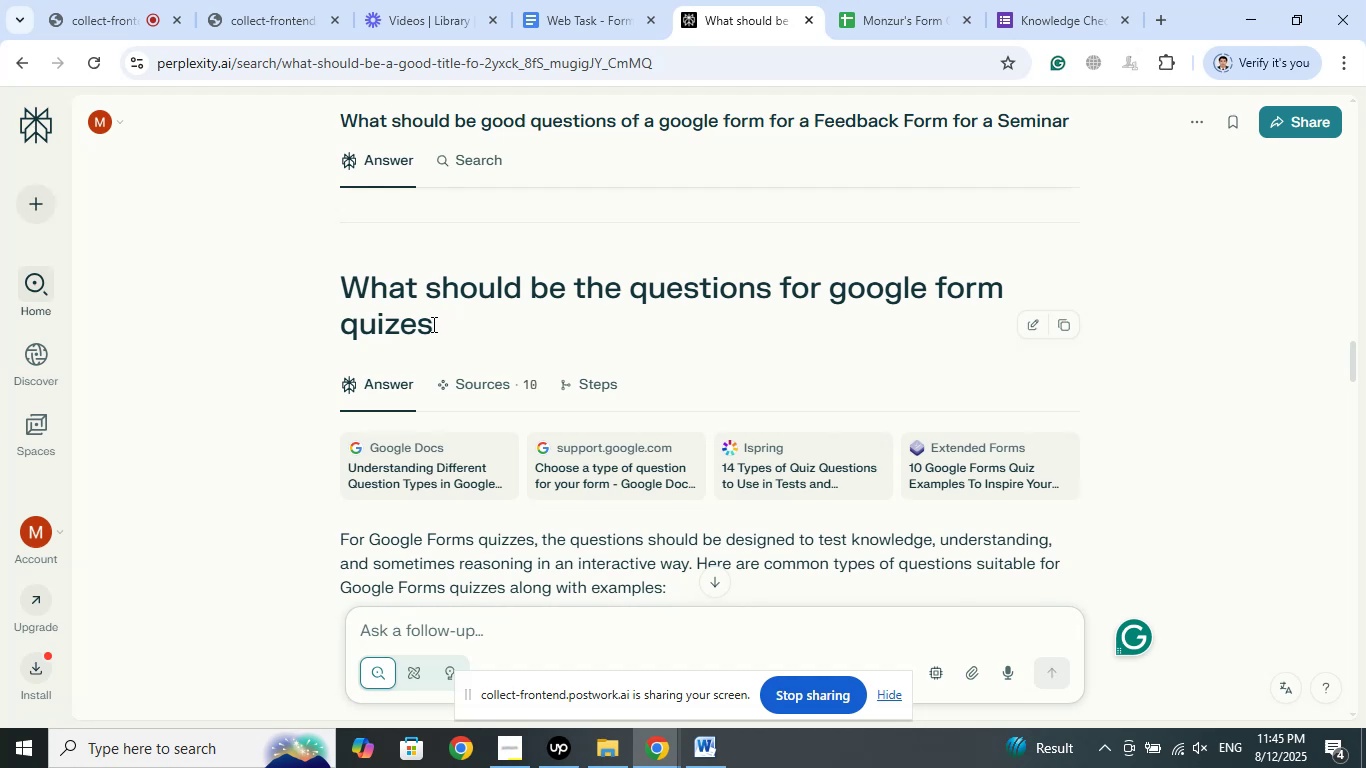 
left_click_drag(start_coordinate=[433, 322], to_coordinate=[351, 284])
 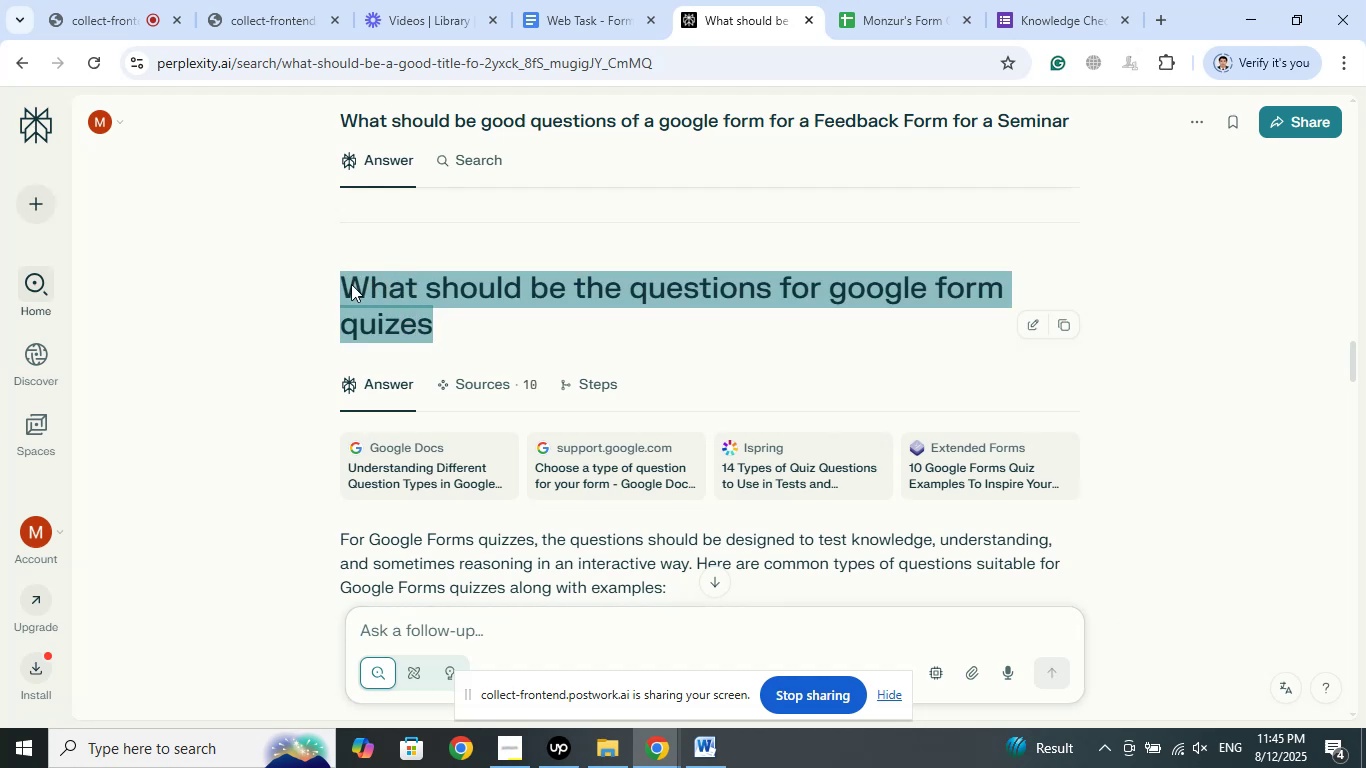 
right_click([351, 284])
 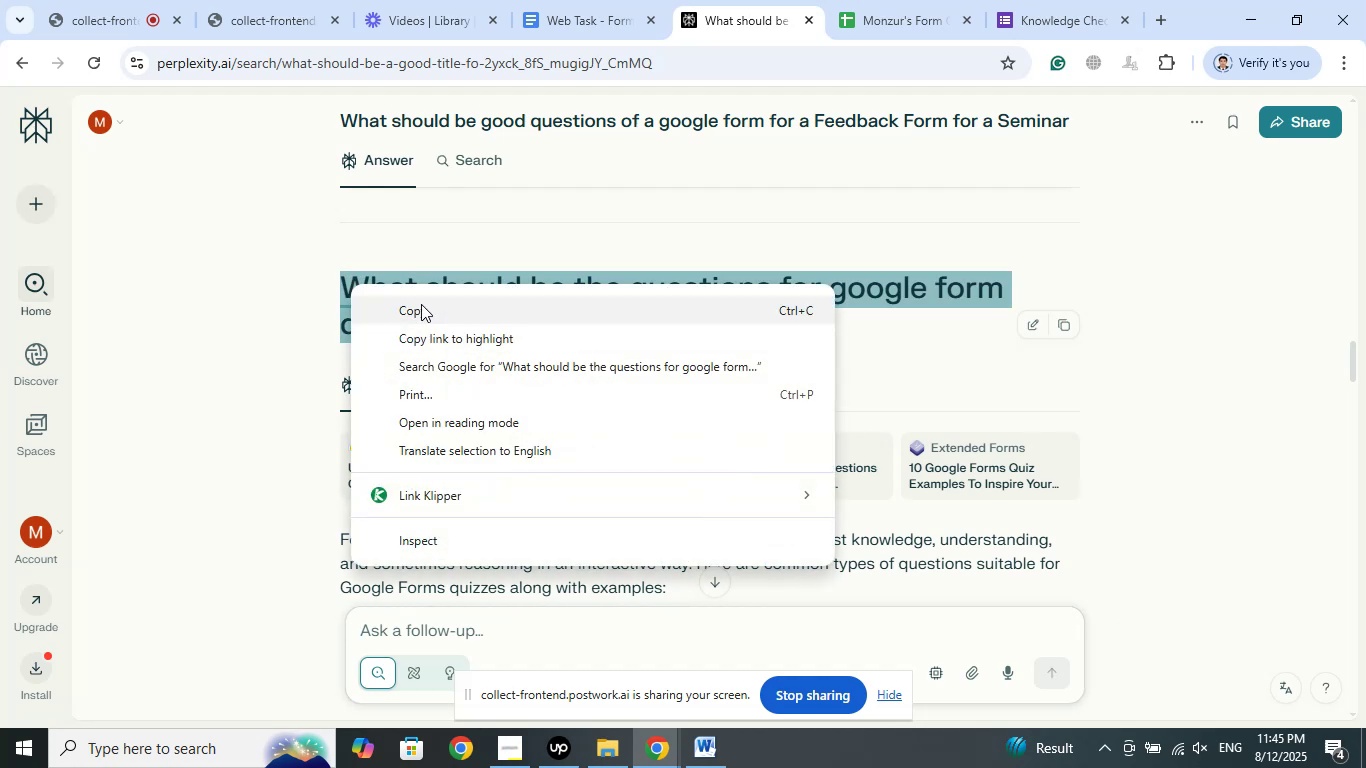 
left_click([421, 304])
 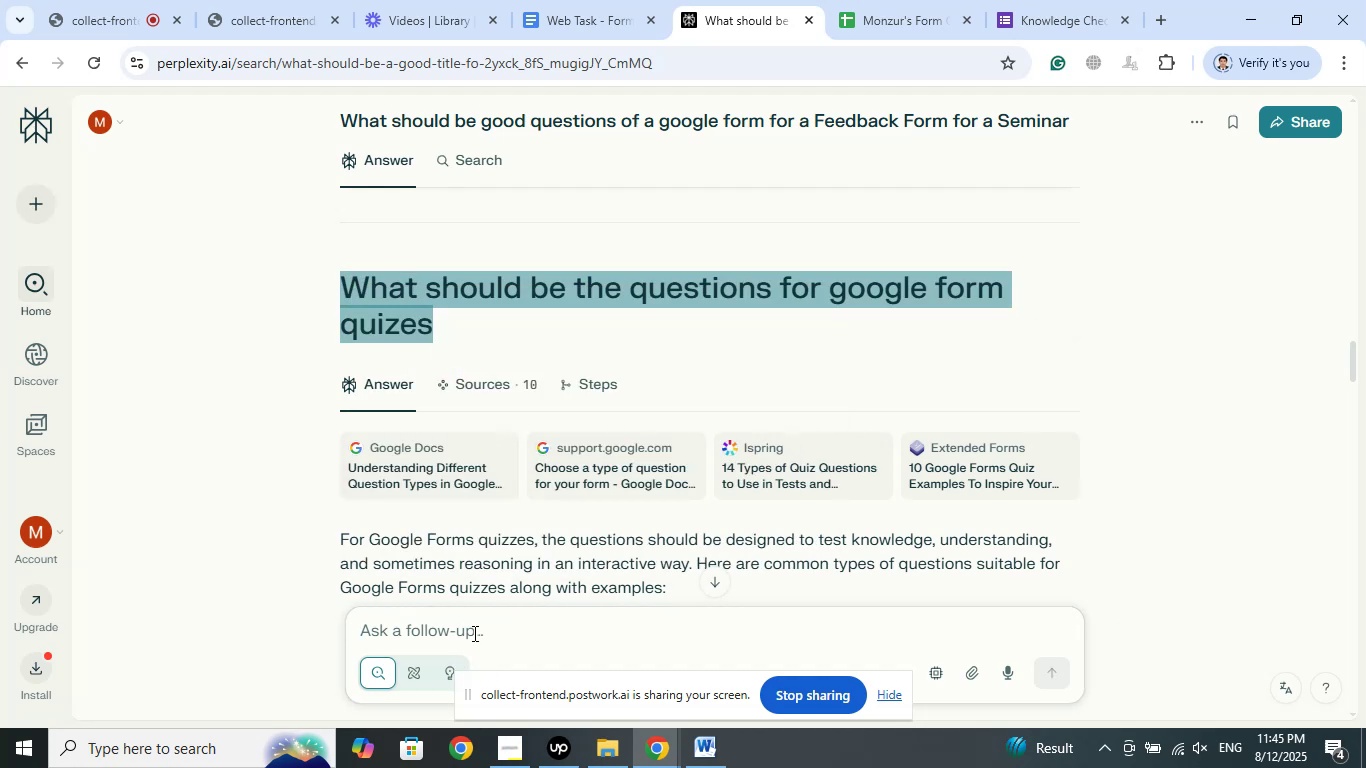 
left_click([473, 633])
 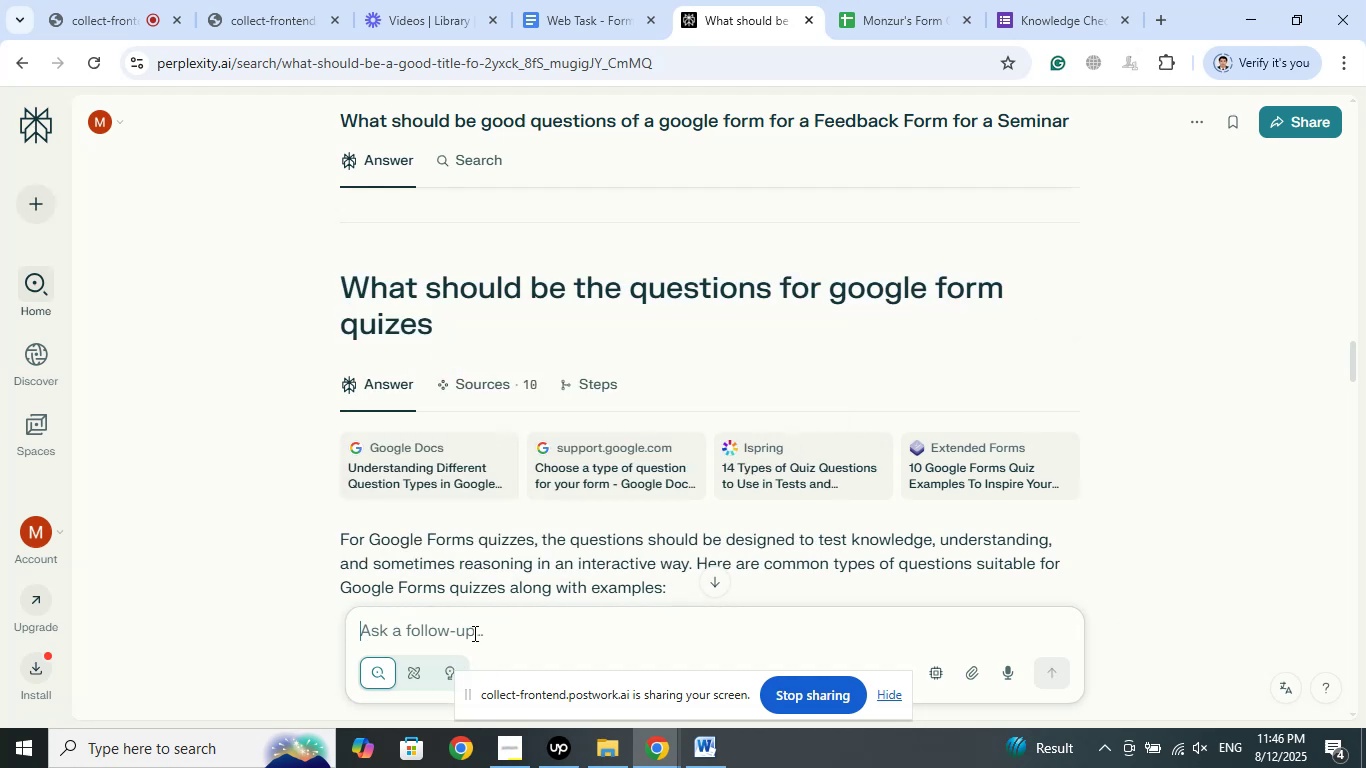 
right_click([473, 633])
 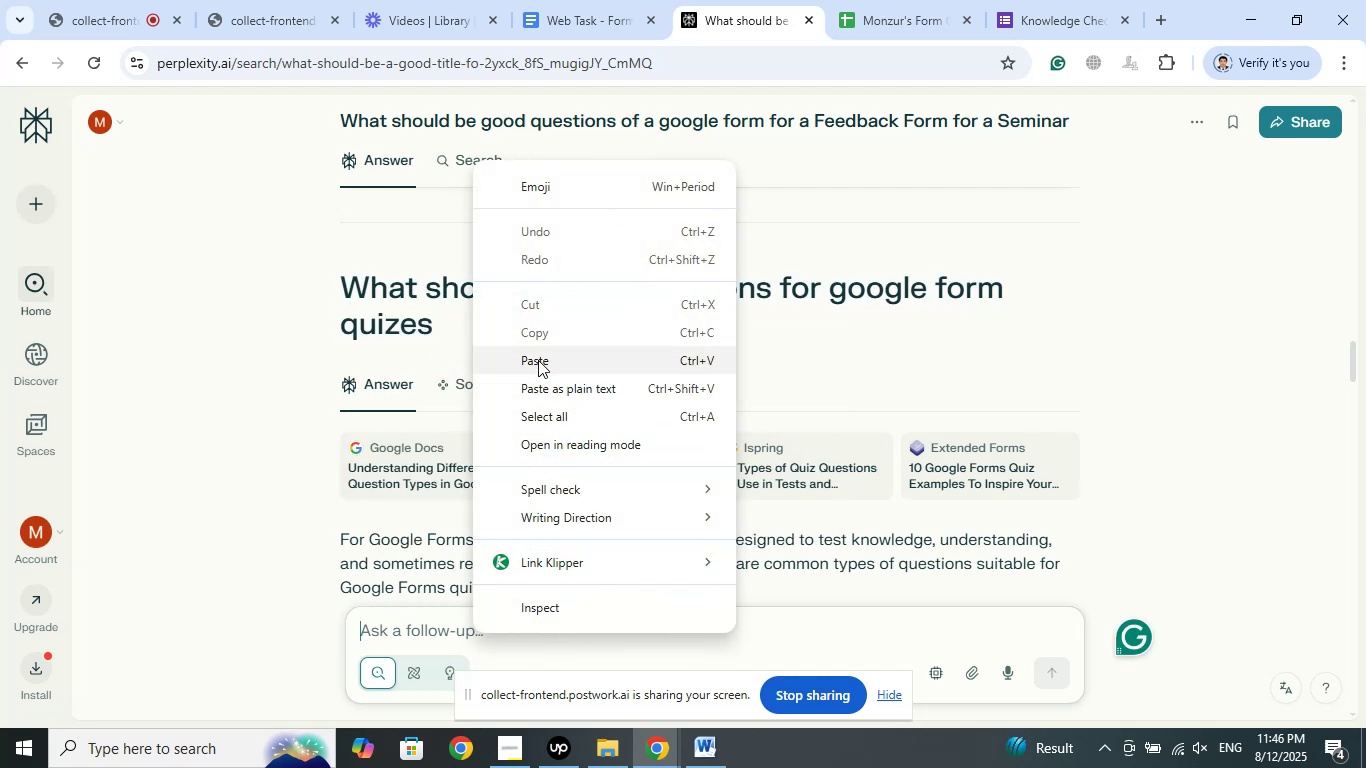 
left_click([537, 356])
 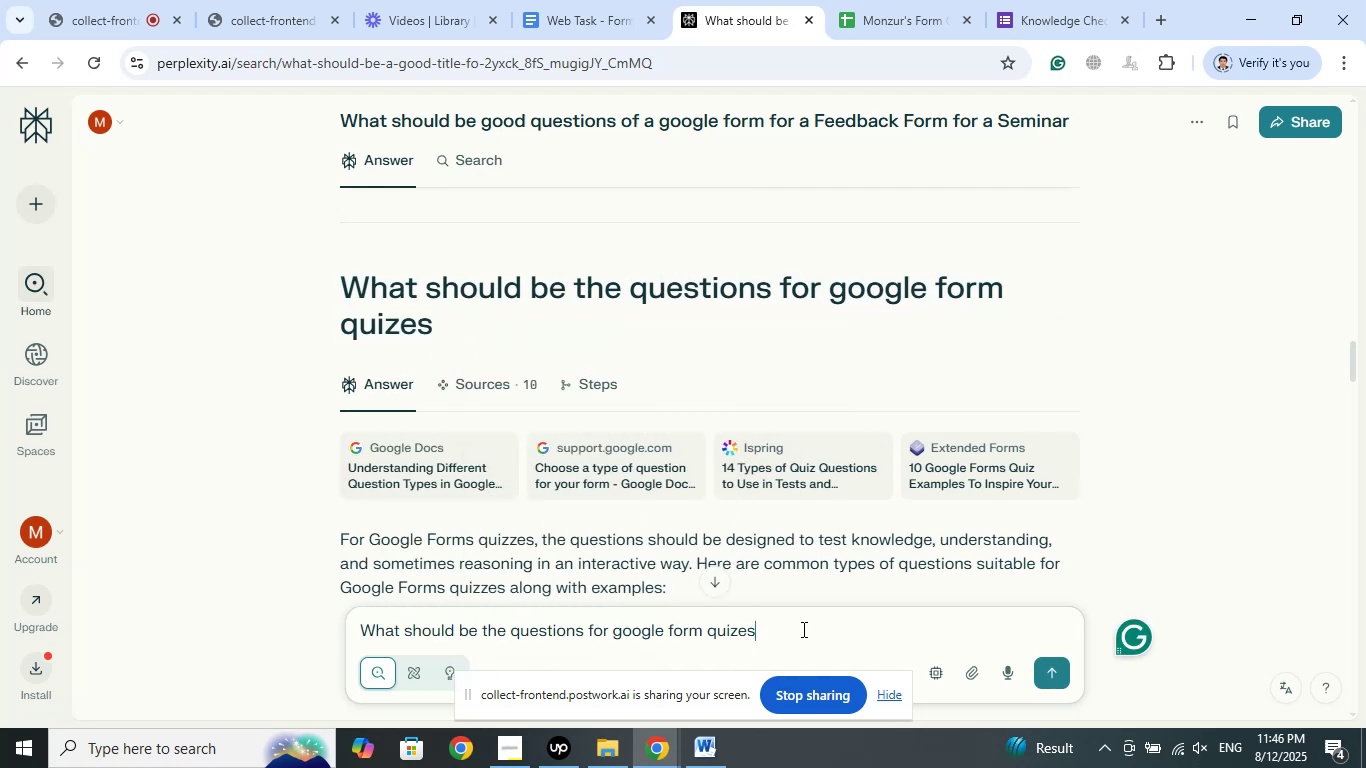 
key(Control+ControlRight)
 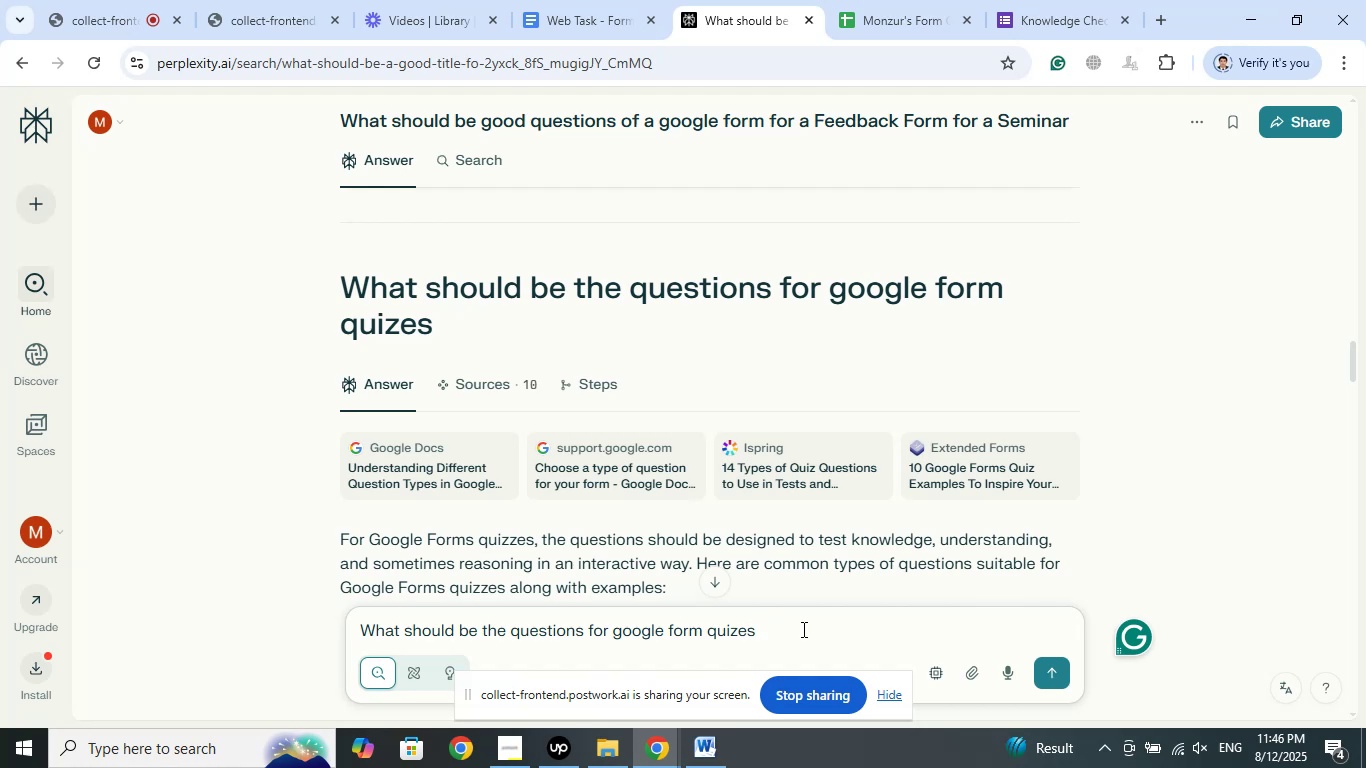 
key(Control+ControlRight)
 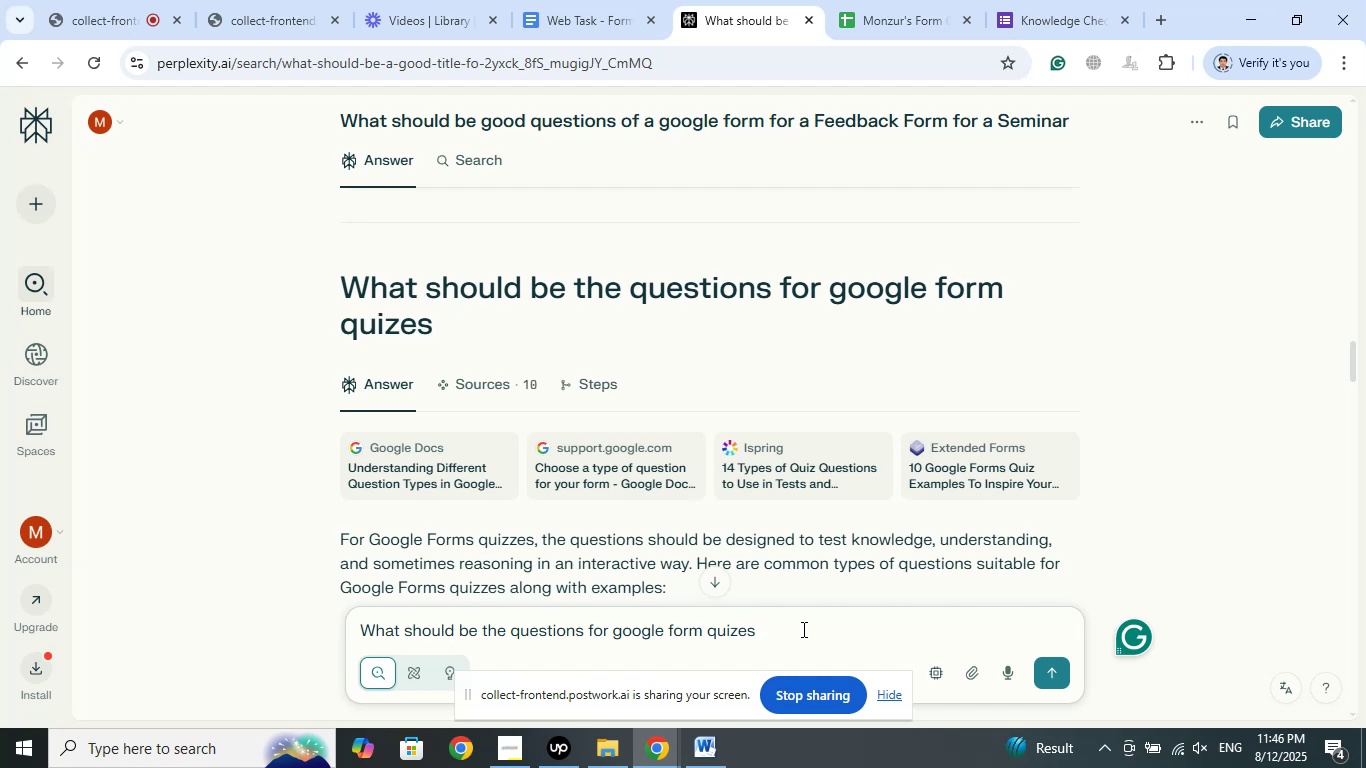 
key(Control+ControlRight)
 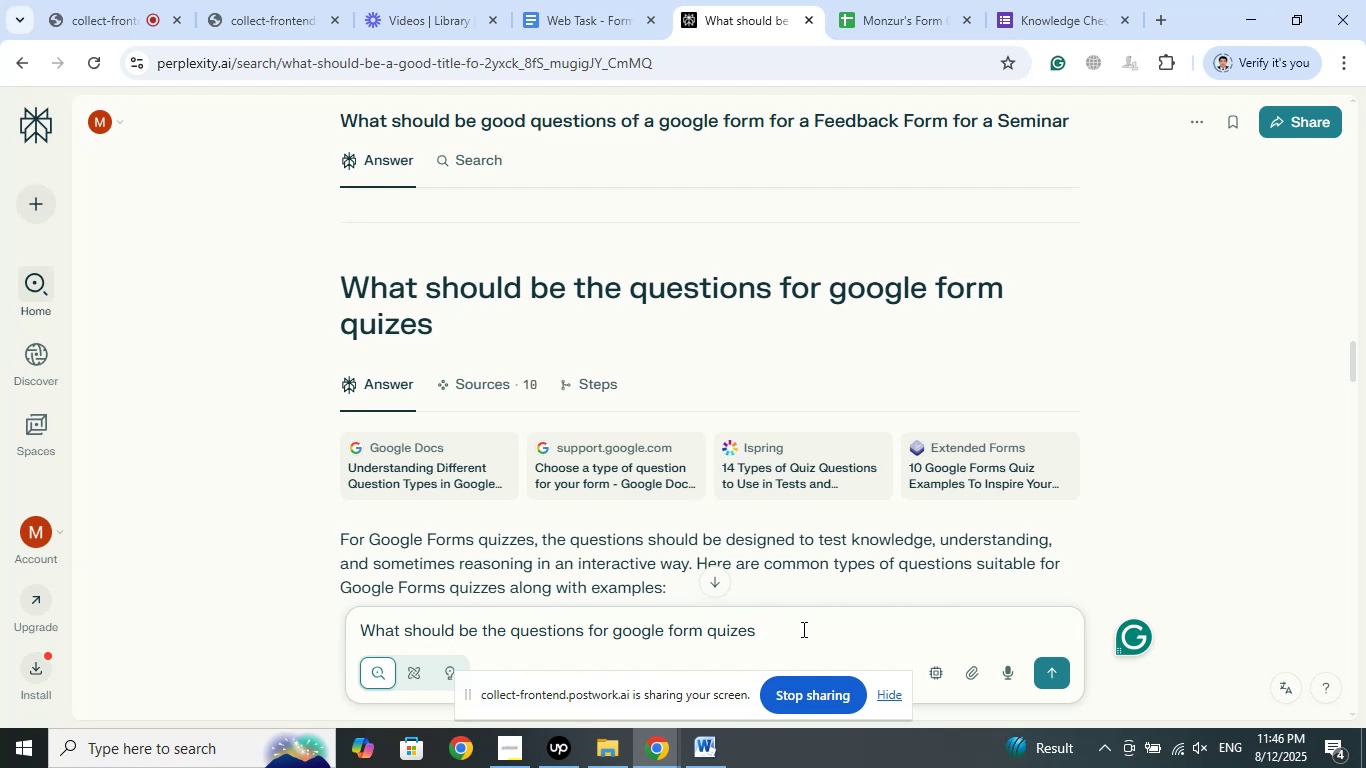 
key(Control+ControlRight)
 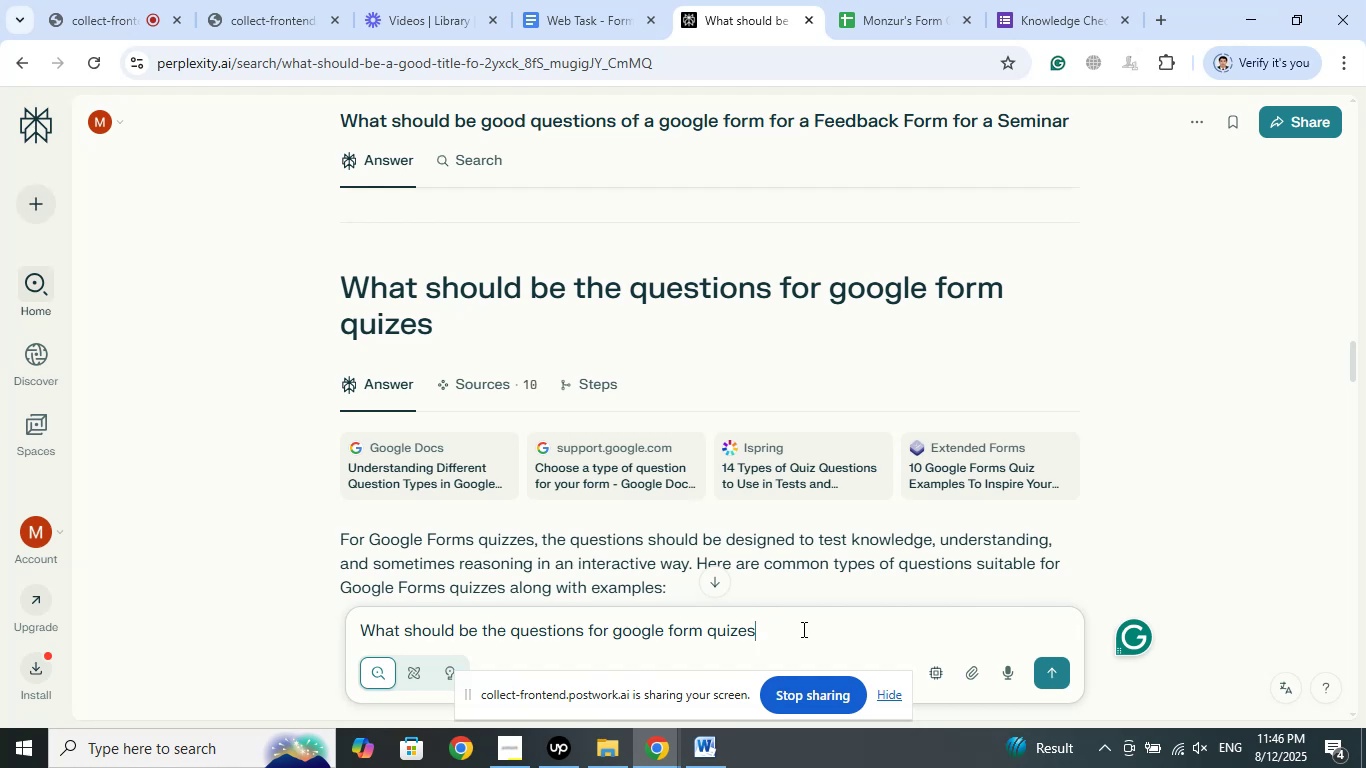 
key(Control+ControlRight)
 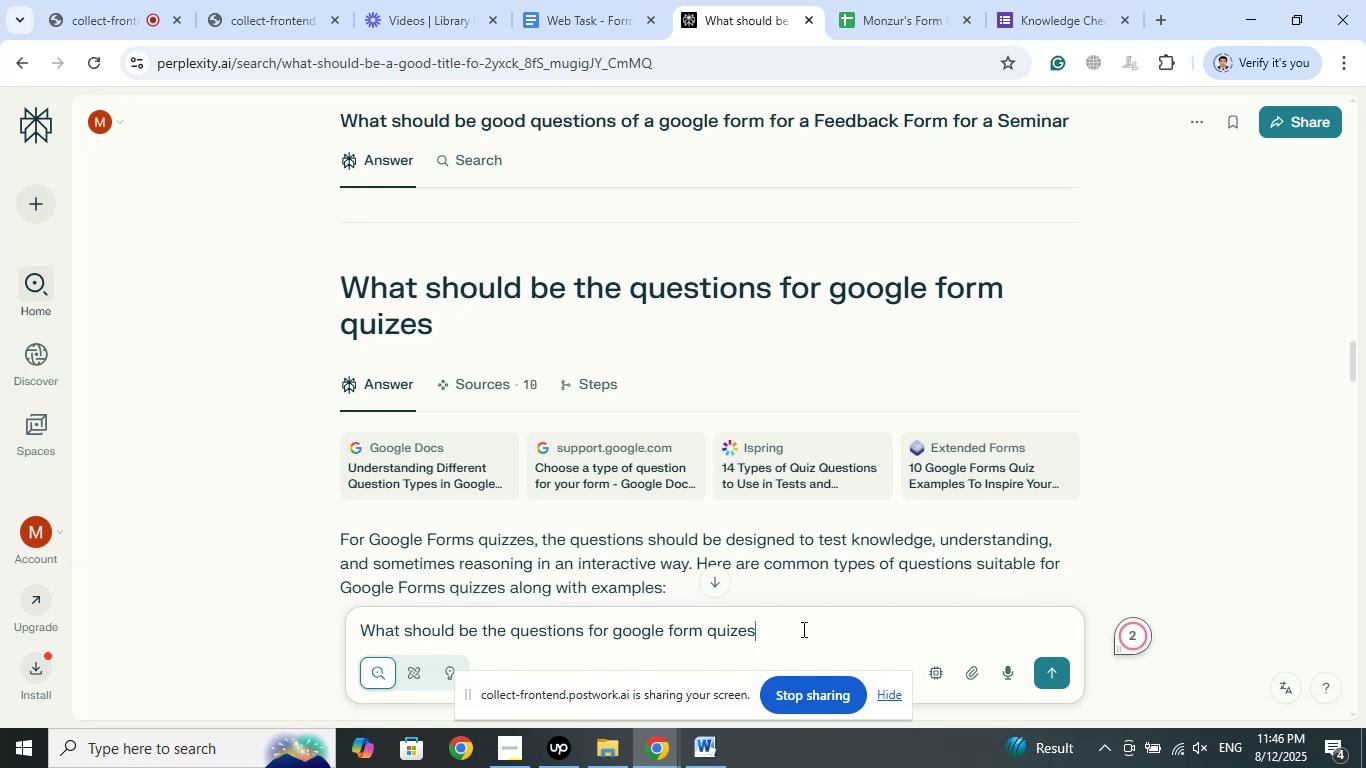 
key(Control+ControlRight)
 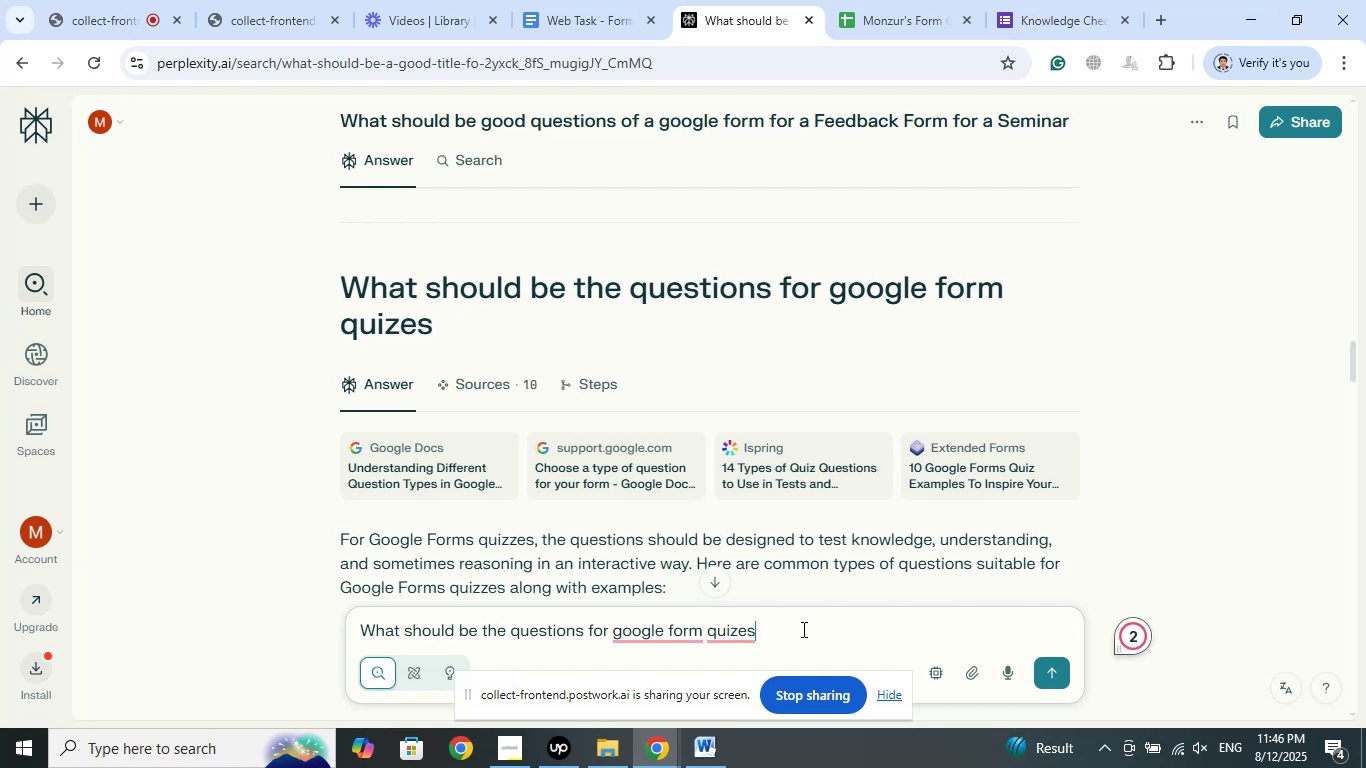 
key(ArrowLeft)
 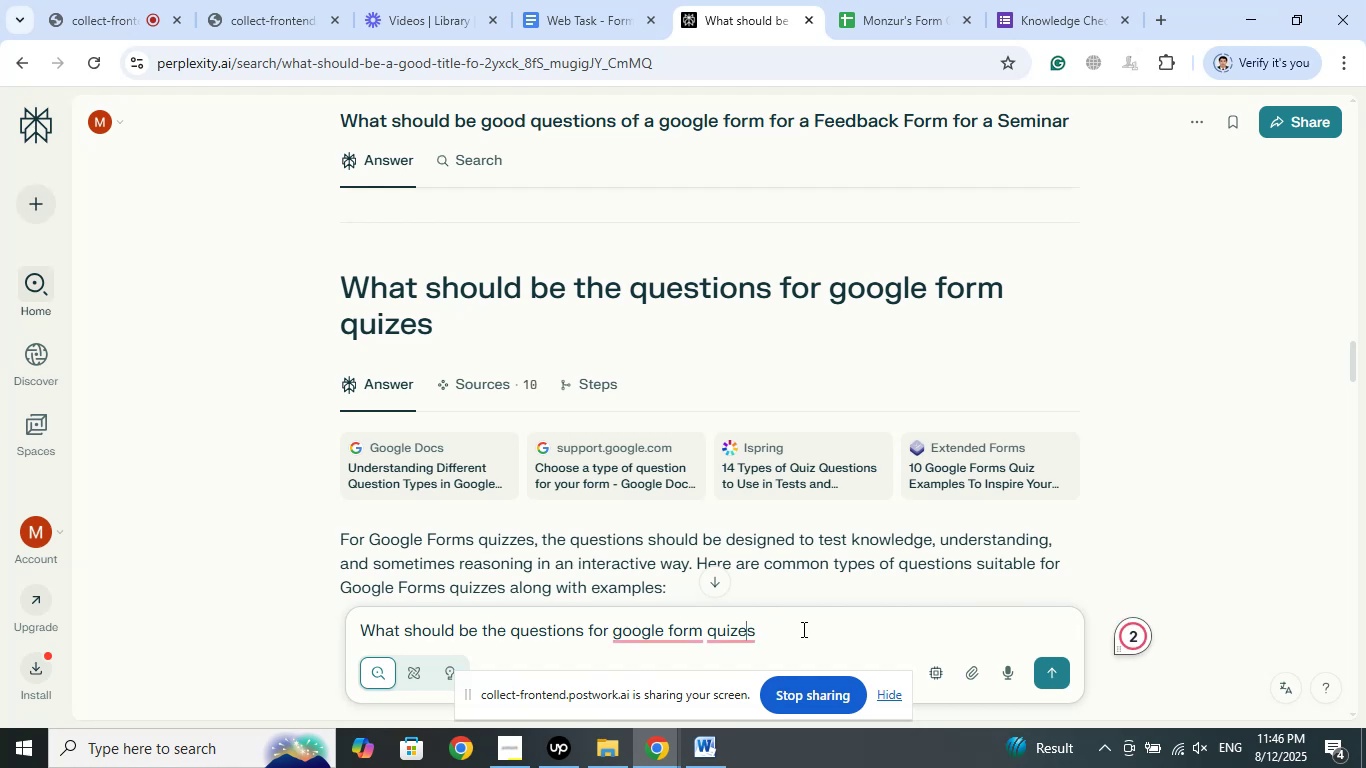 
key(ArrowLeft)
 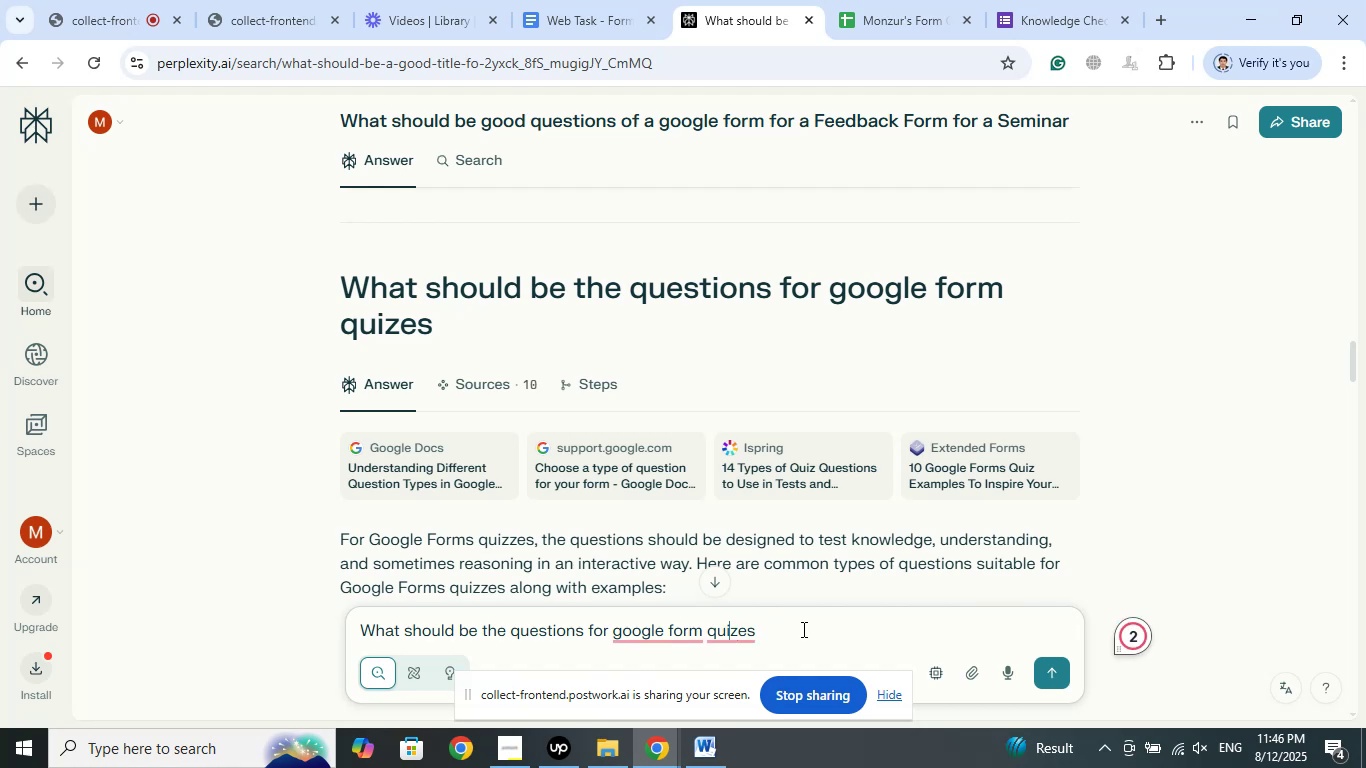 
key(ArrowLeft)
 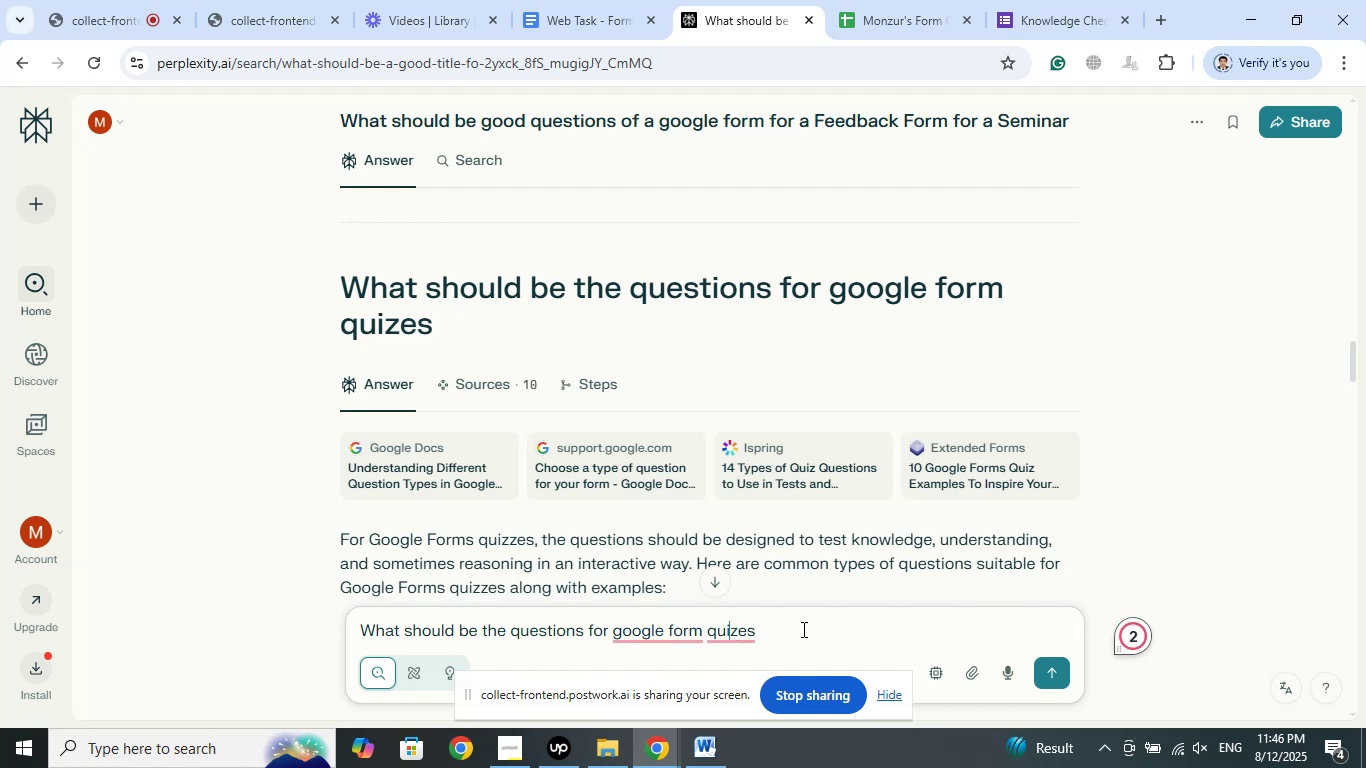 
key(ArrowLeft)
 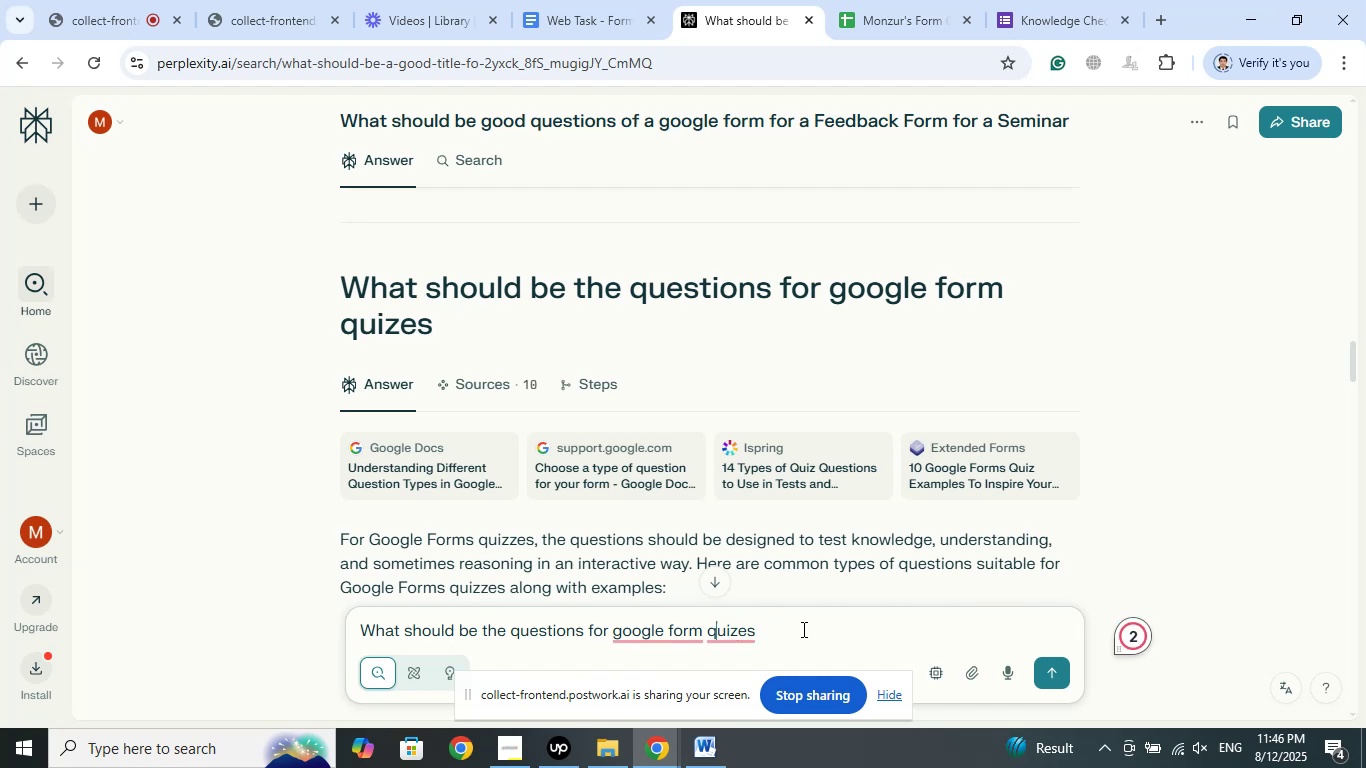 
key(ArrowLeft)
 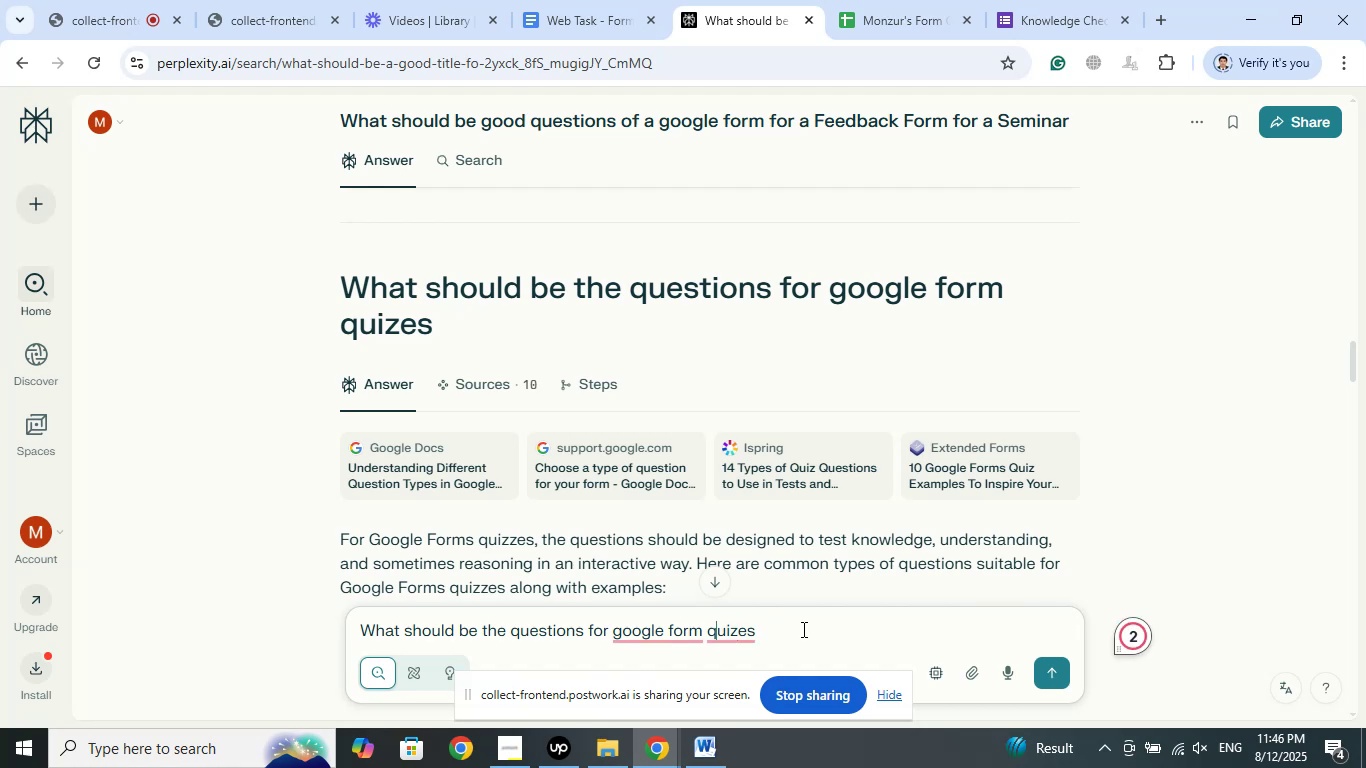 
key(ArrowLeft)
 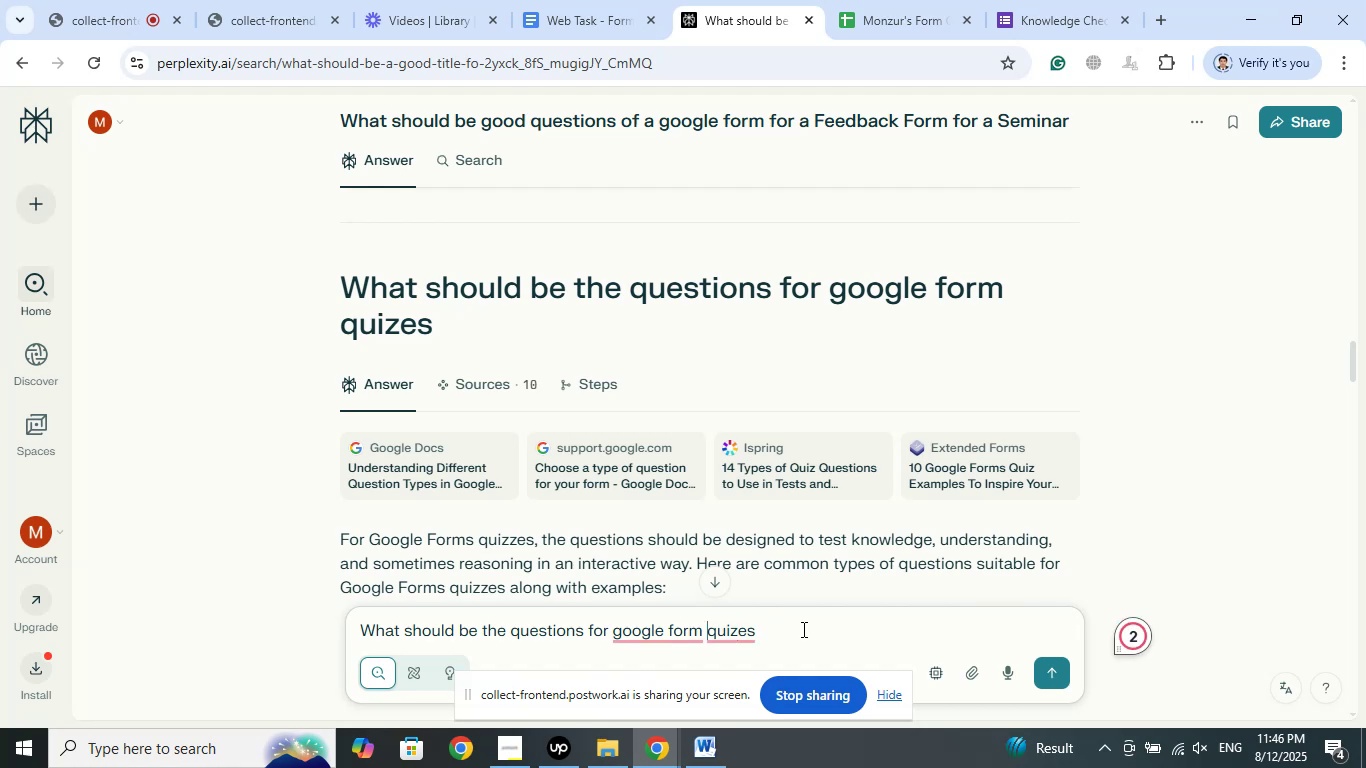 
key(Space)
 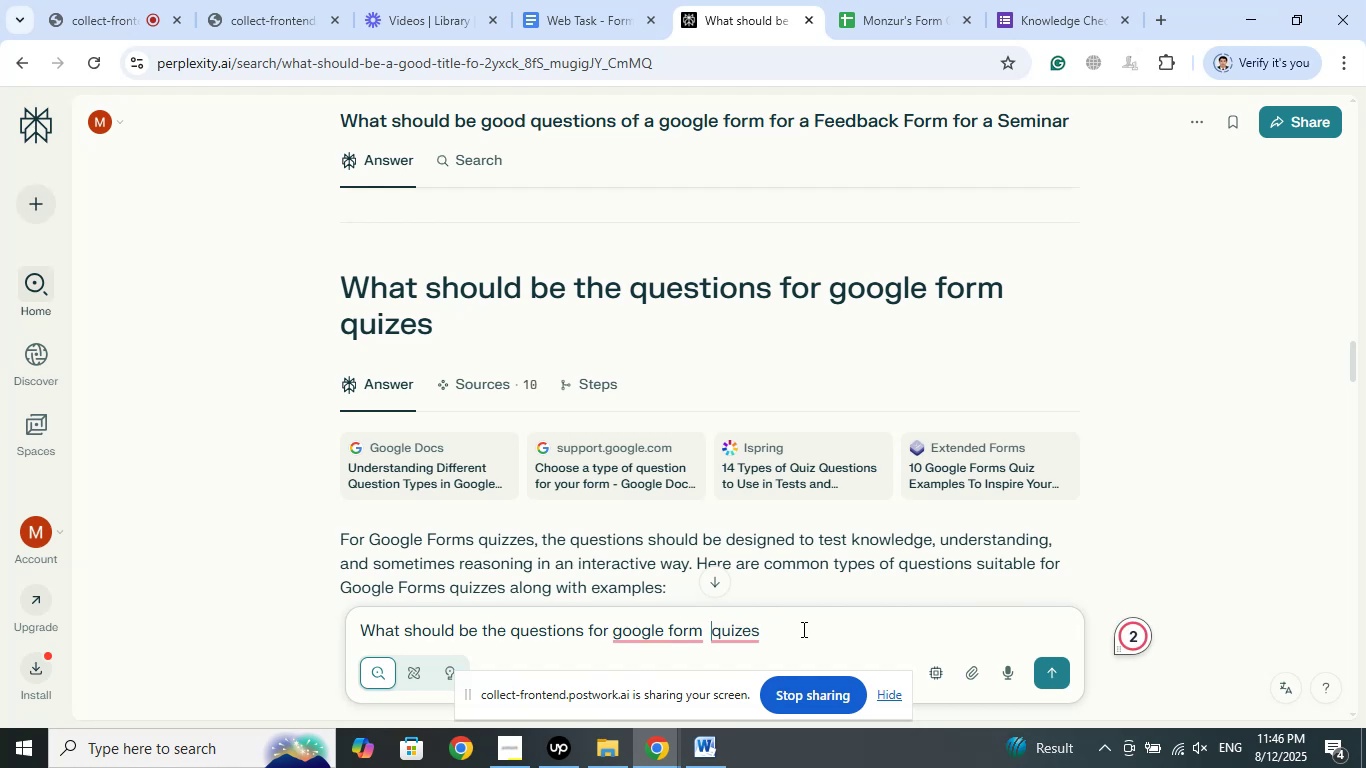 
key(ArrowLeft)
 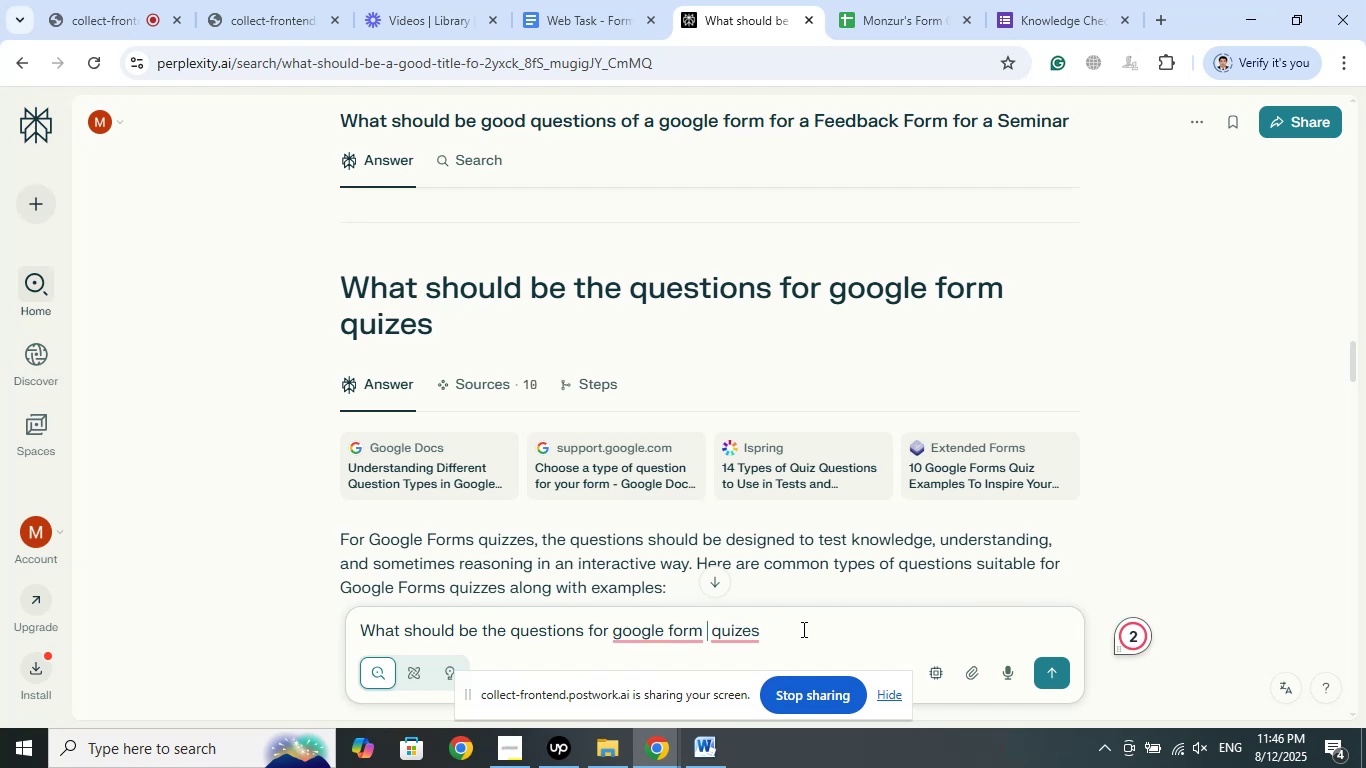 
type(General knowledge)
 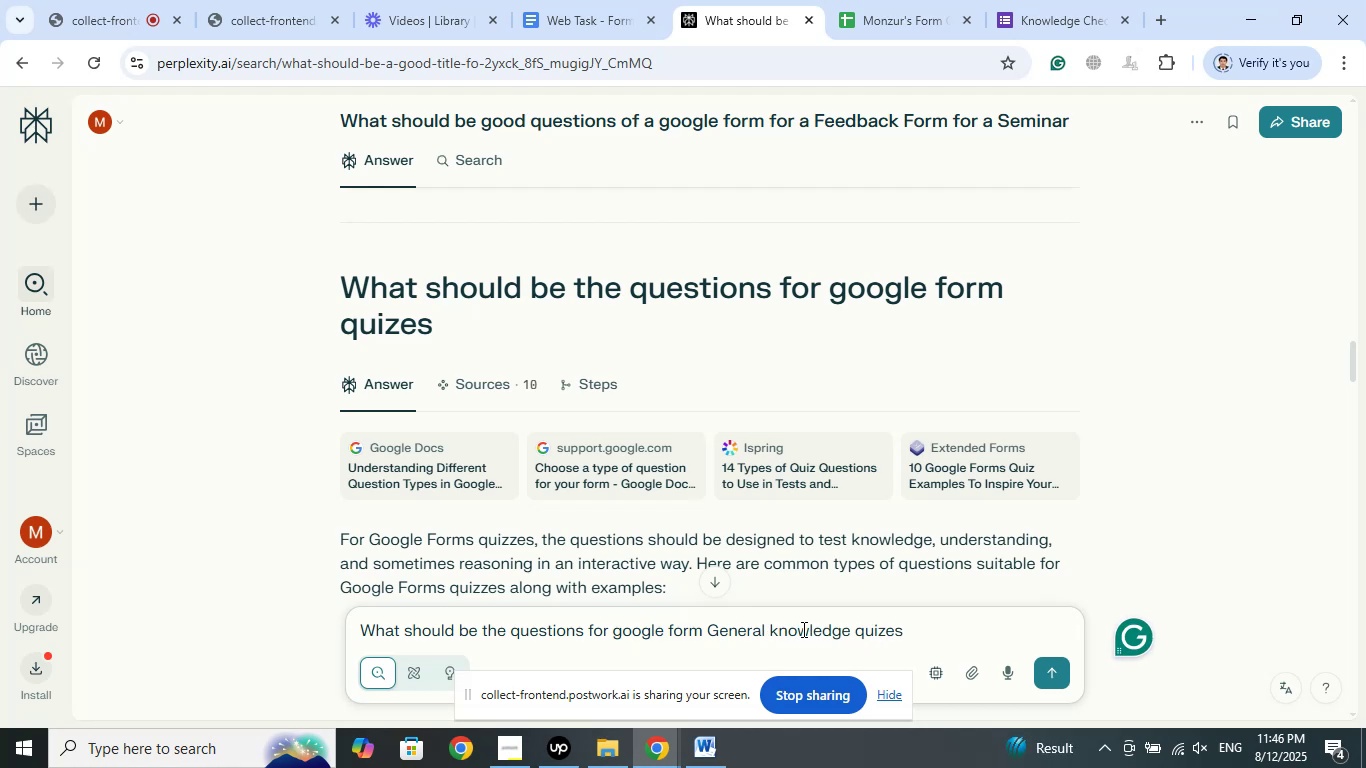 
key(Enter)
 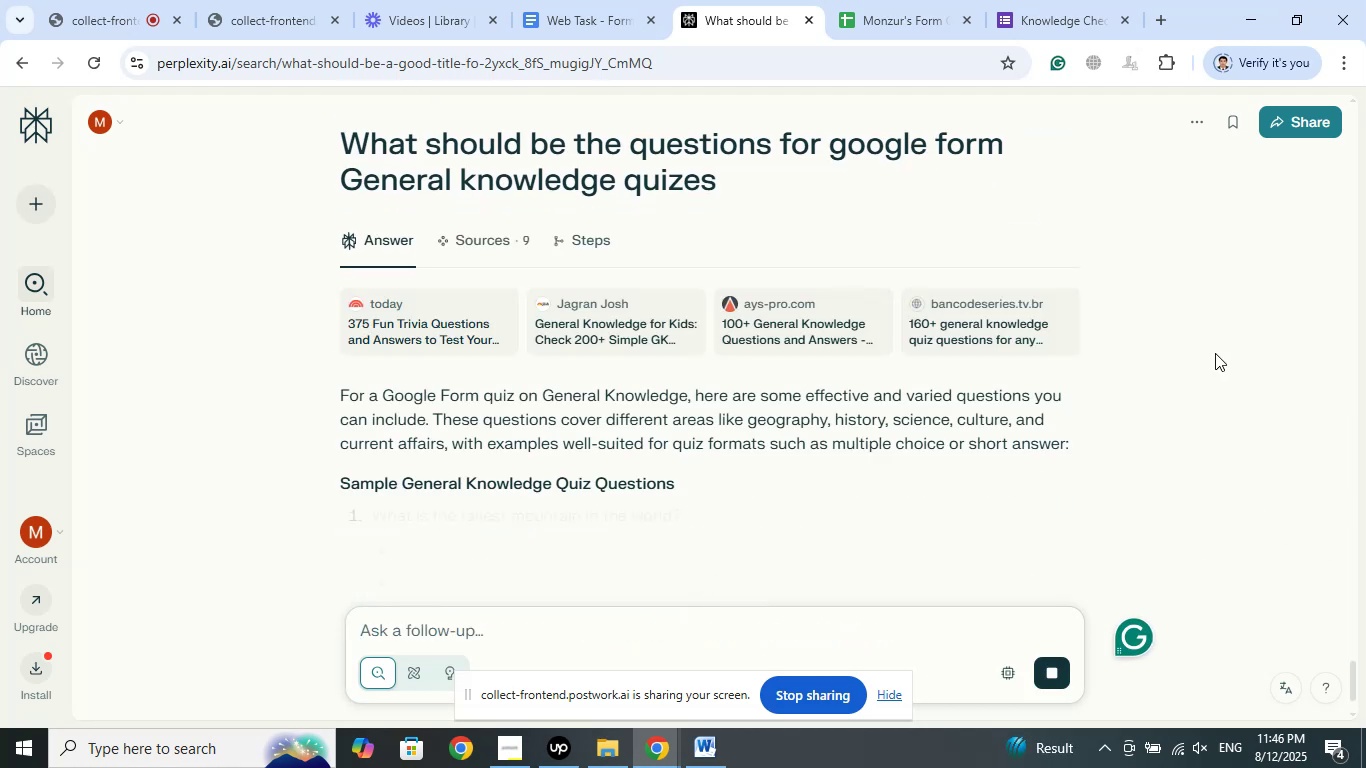 
wait(9.12)
 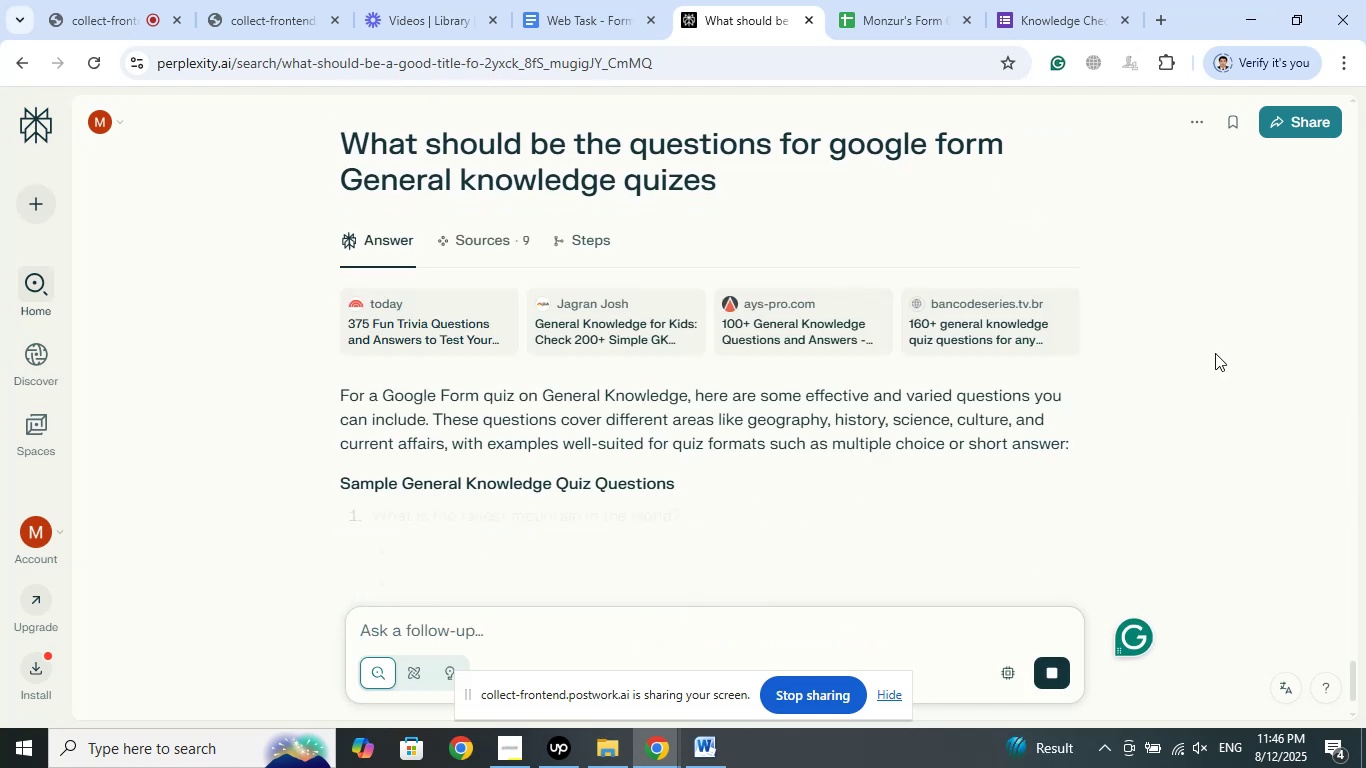 
scroll: coordinate [1190, 376], scroll_direction: down, amount: 1.0
 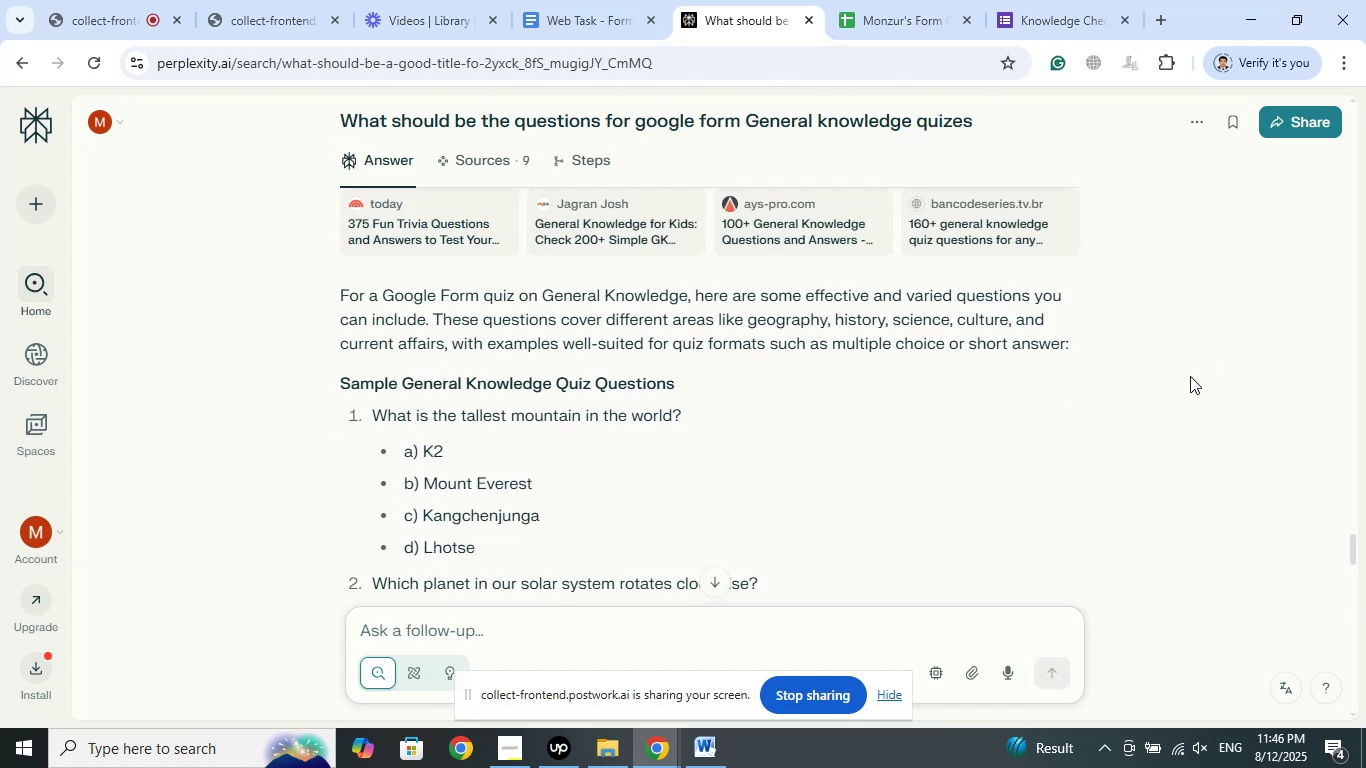 
wait(9.12)
 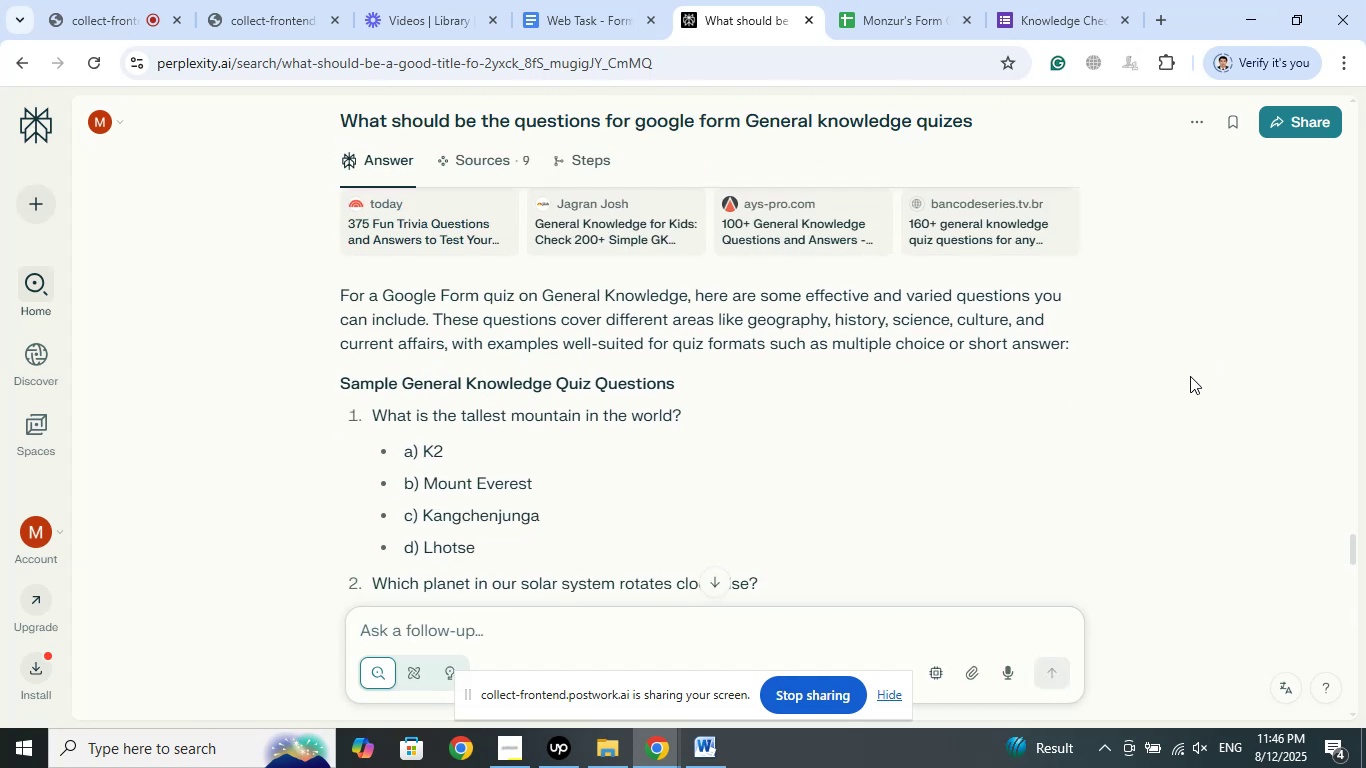 
scroll: coordinate [1183, 381], scroll_direction: down, amount: 1.0
 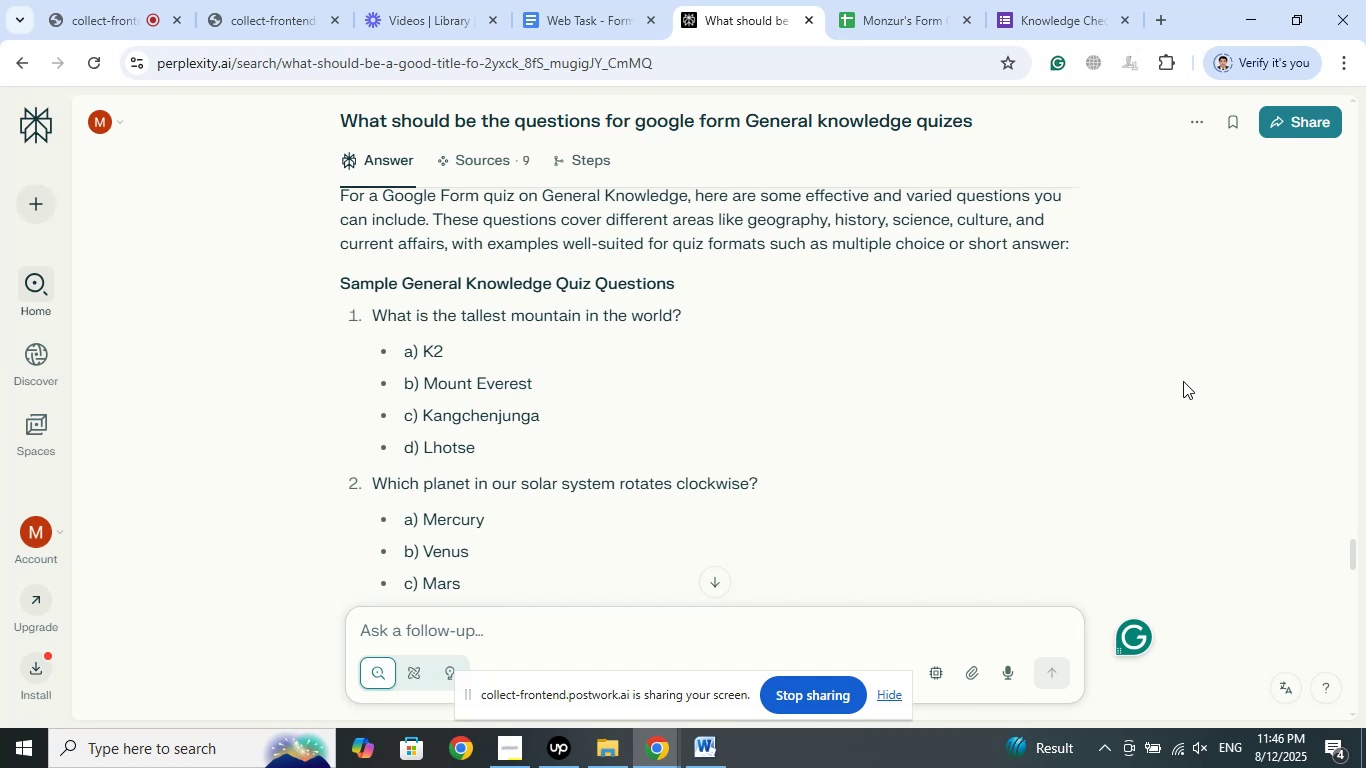 
wait(15.65)
 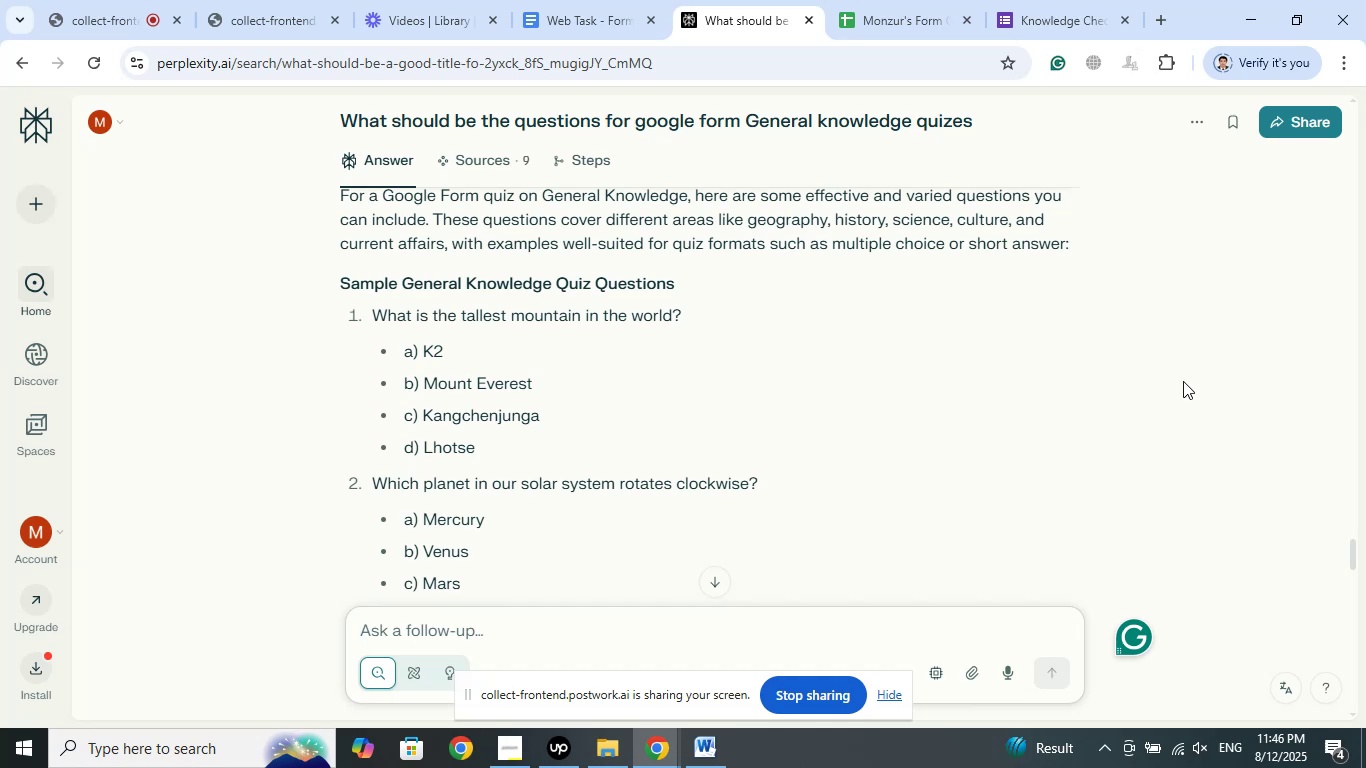 
scroll: coordinate [1187, 378], scroll_direction: down, amount: 7.0
 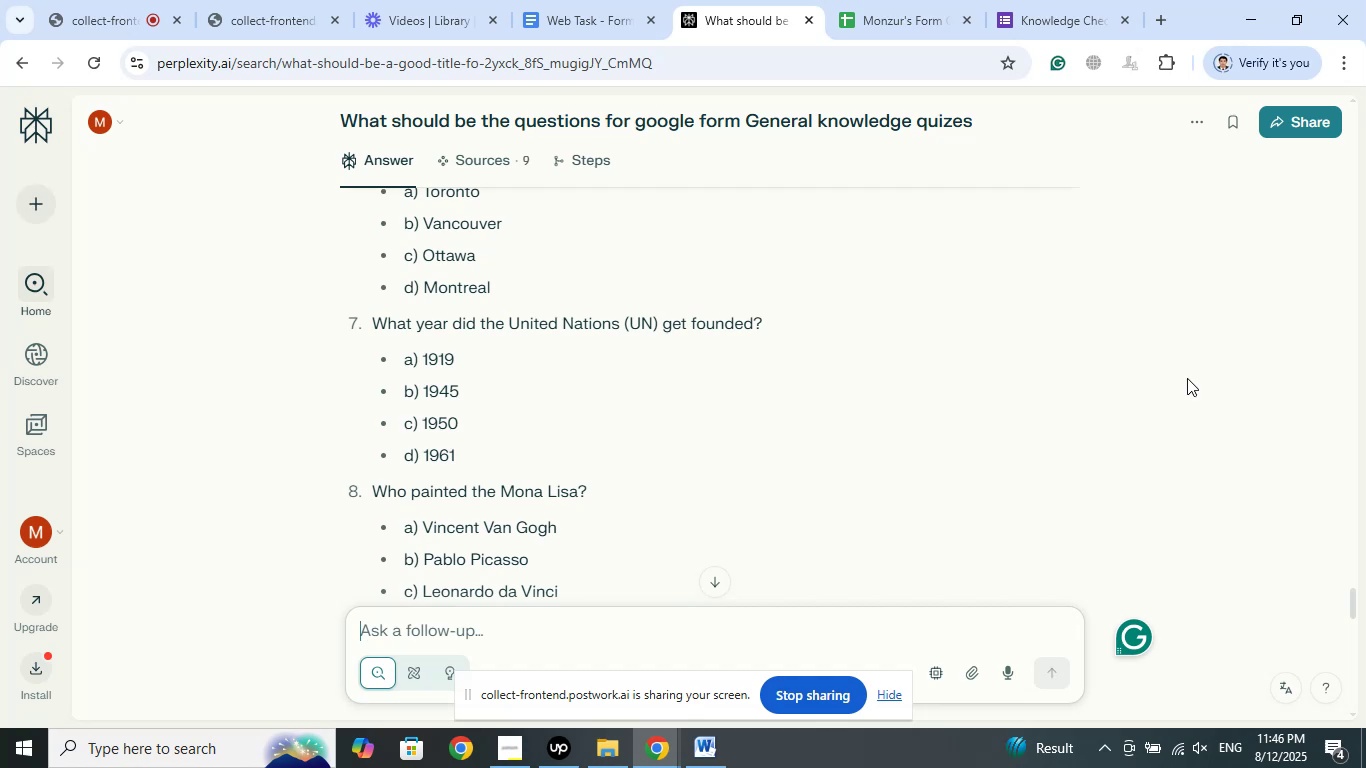 
wait(6.79)
 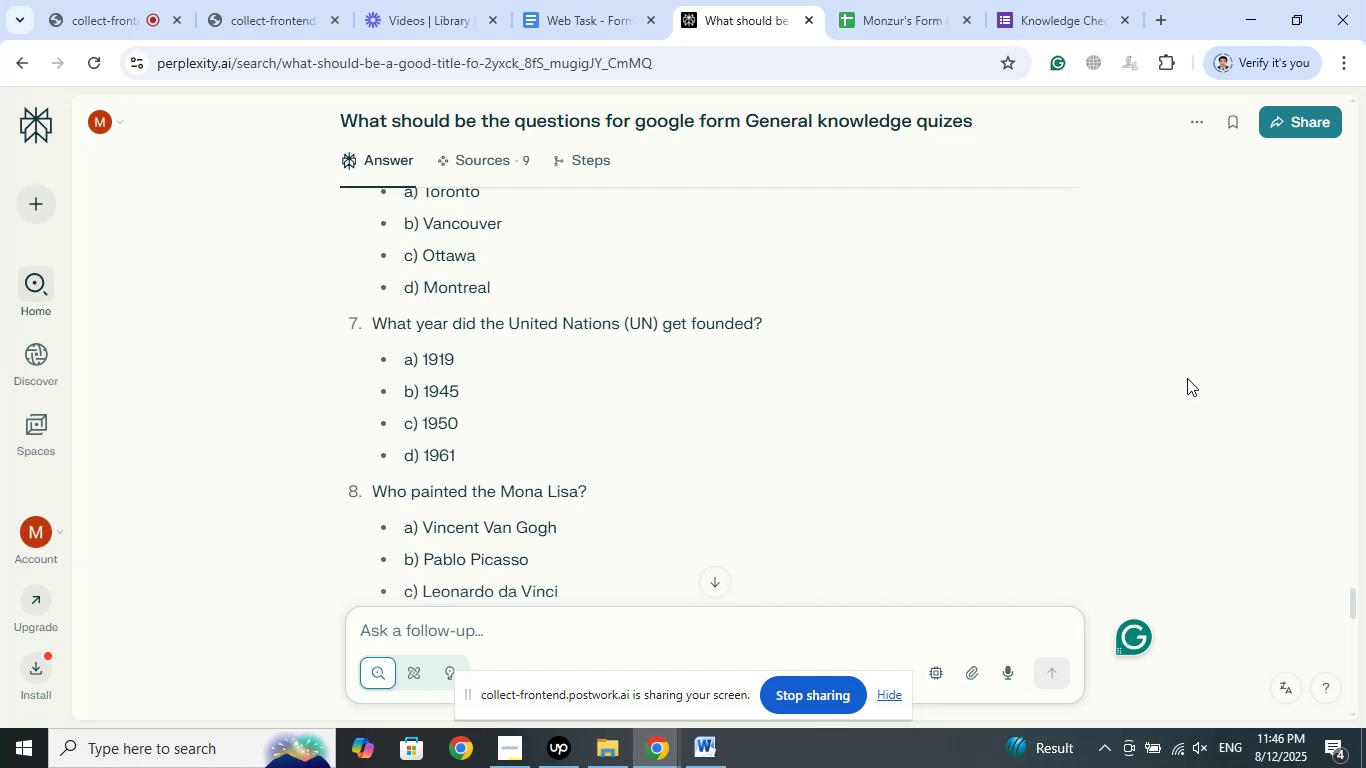 
scroll: coordinate [1191, 377], scroll_direction: down, amount: 17.0
 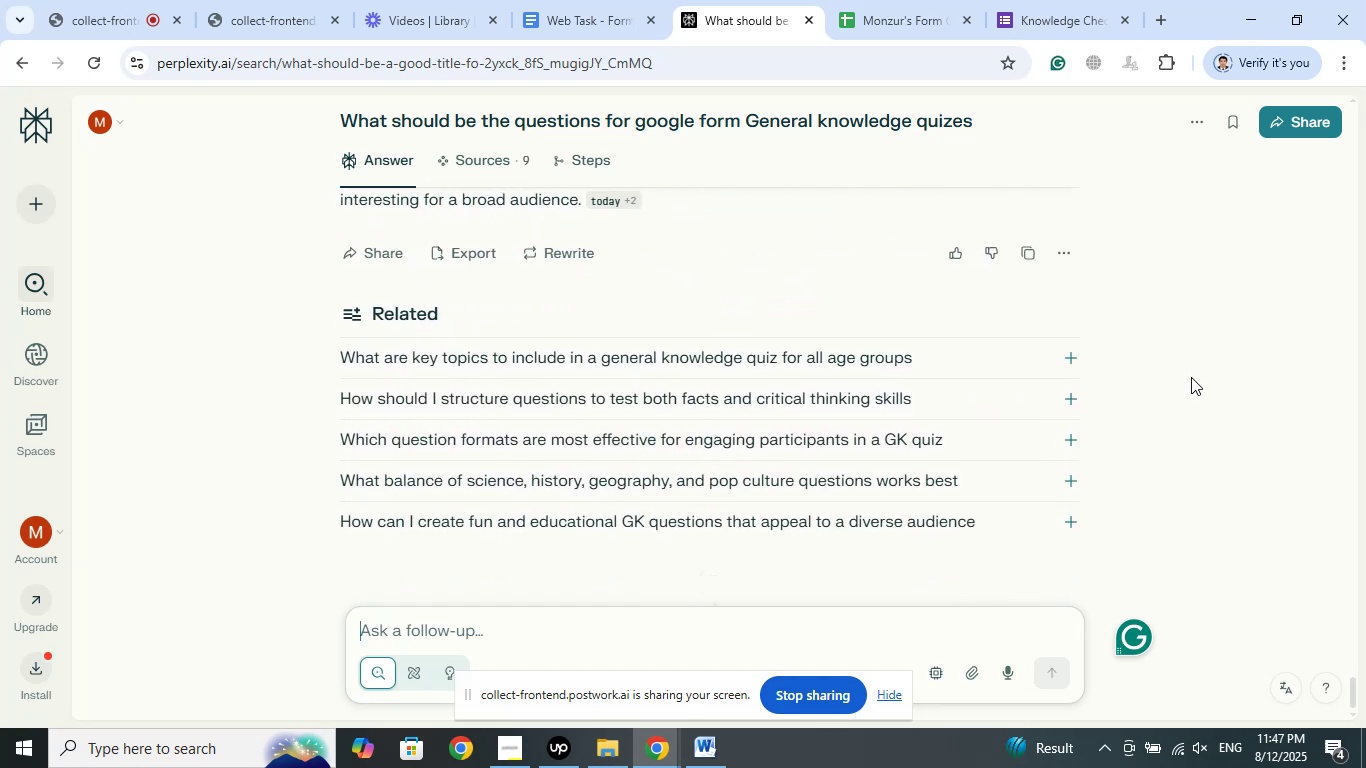 
scroll: coordinate [1192, 376], scroll_direction: up, amount: 22.0
 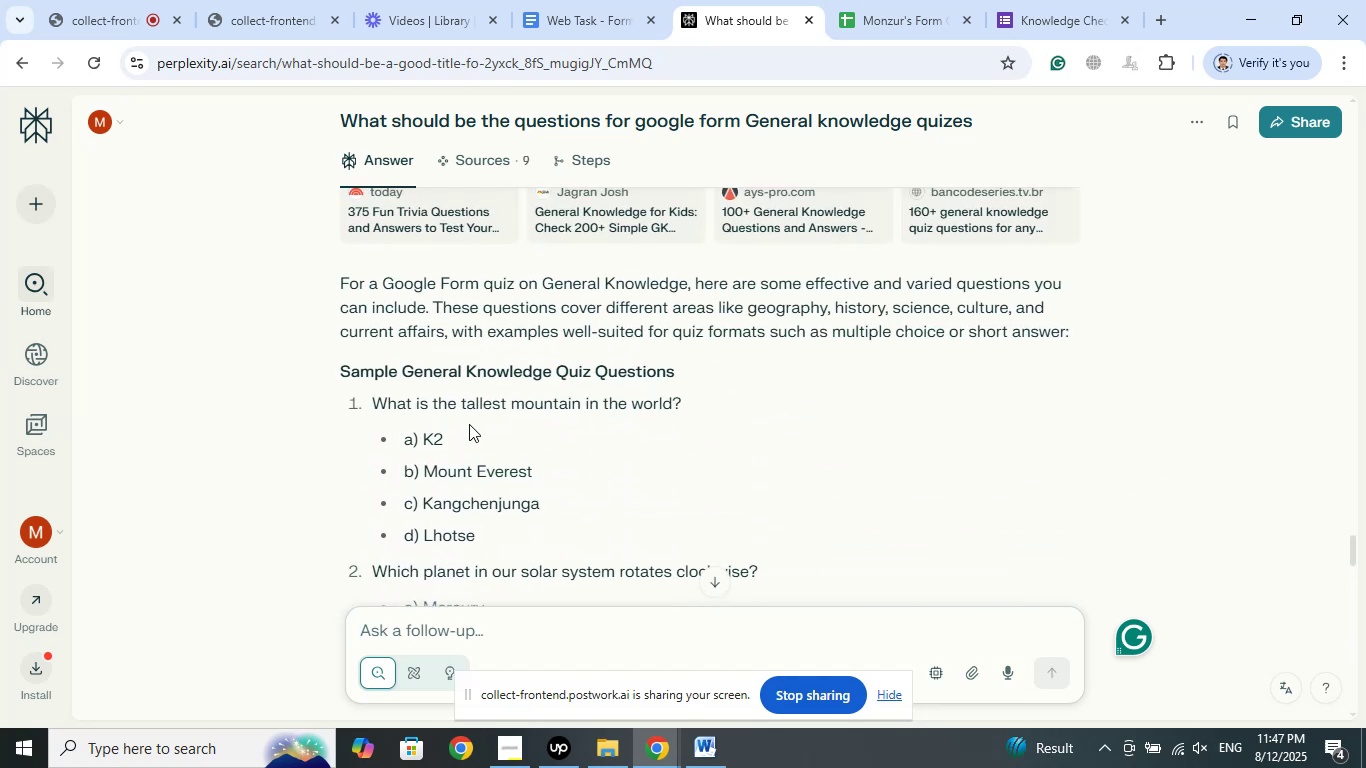 
wait(11.85)
 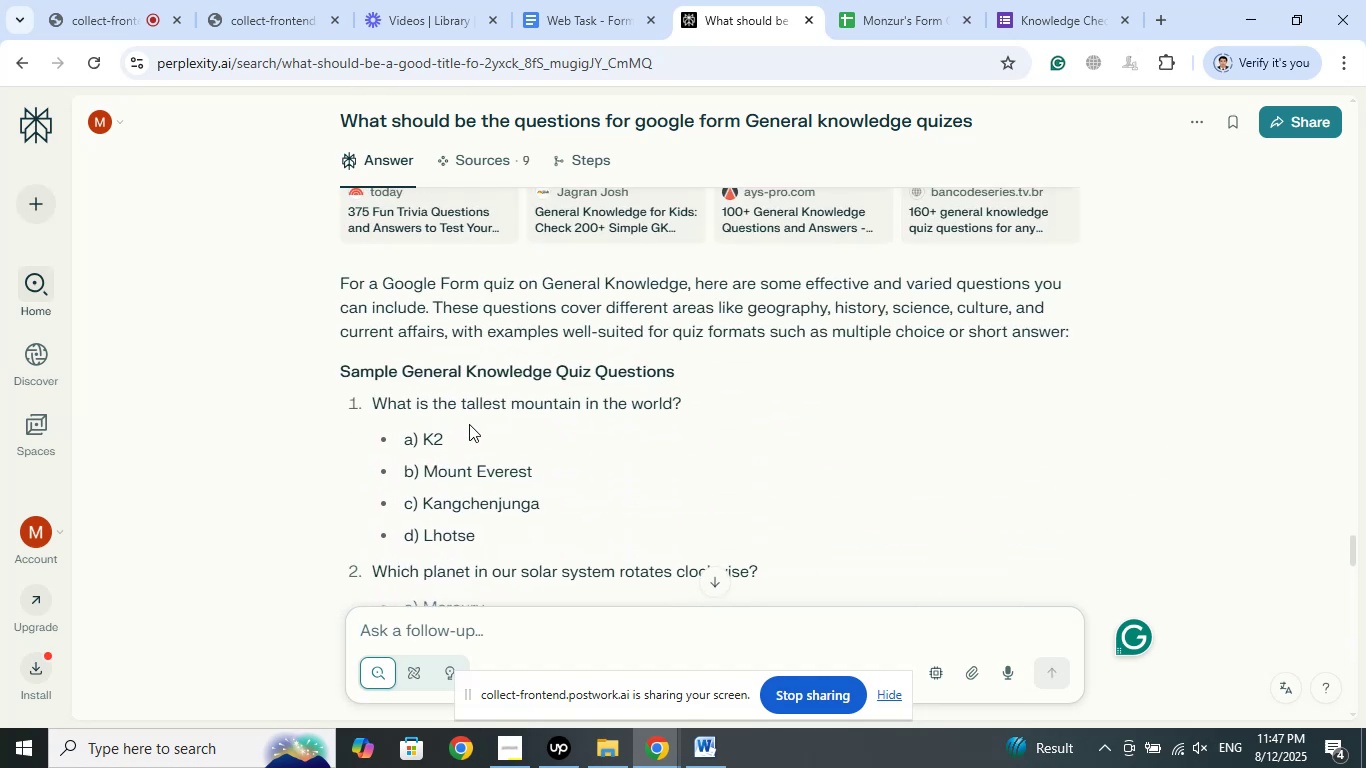 
left_click_drag(start_coordinate=[686, 401], to_coordinate=[374, 403])
 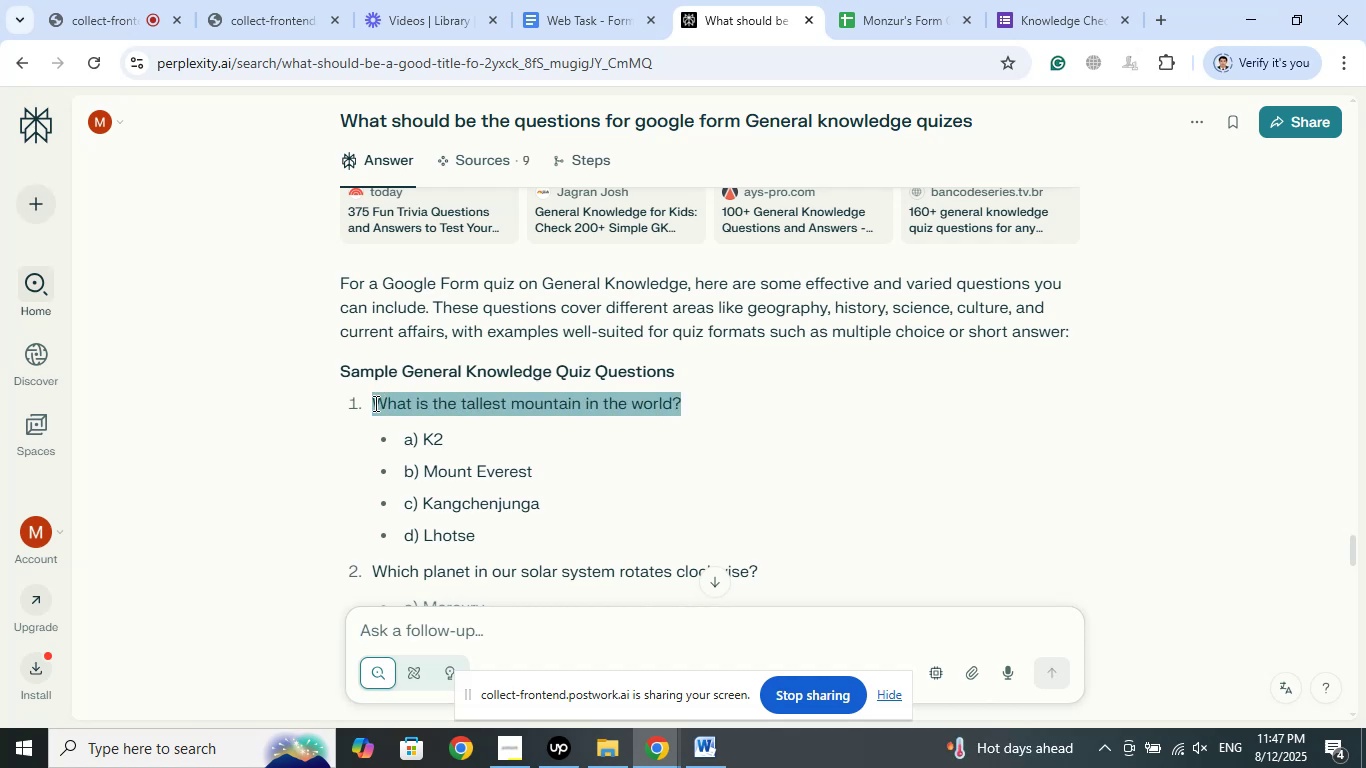 
right_click([374, 403])
 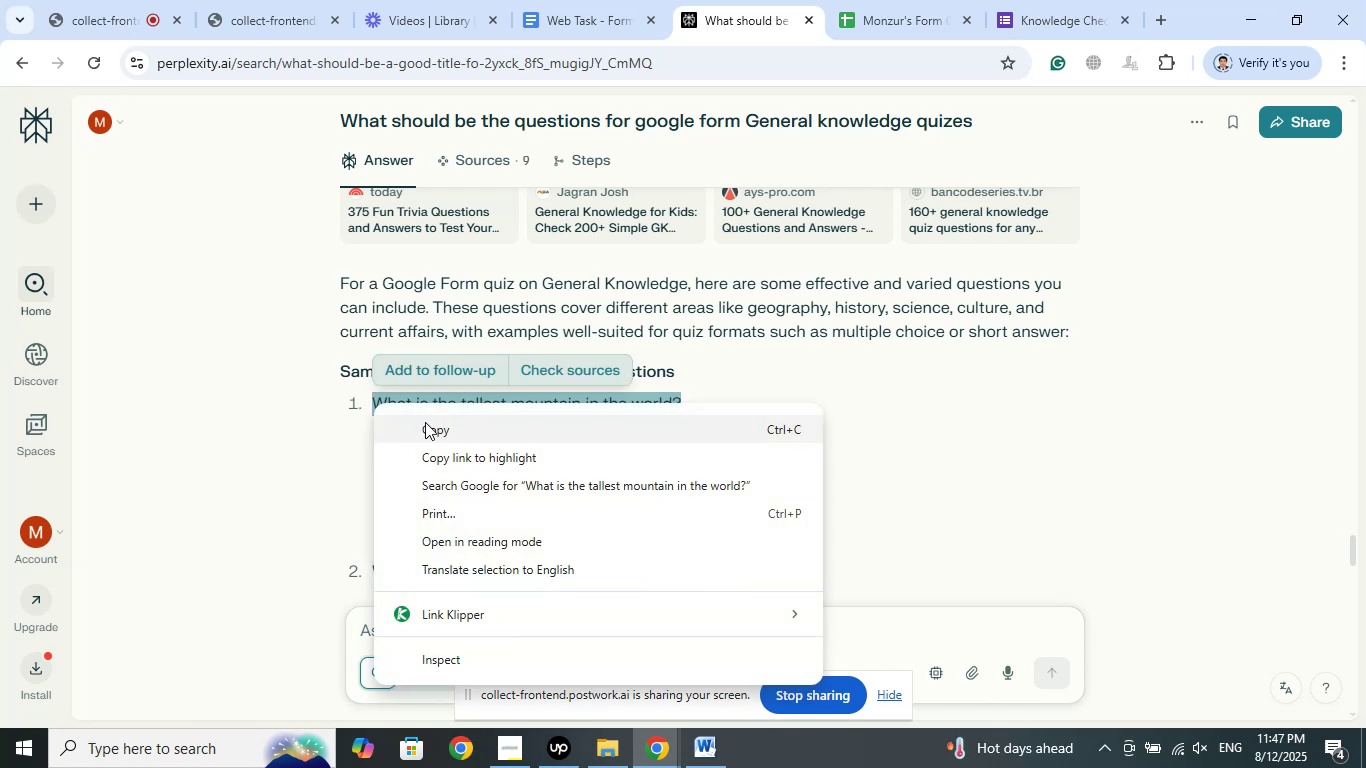 
left_click([425, 422])
 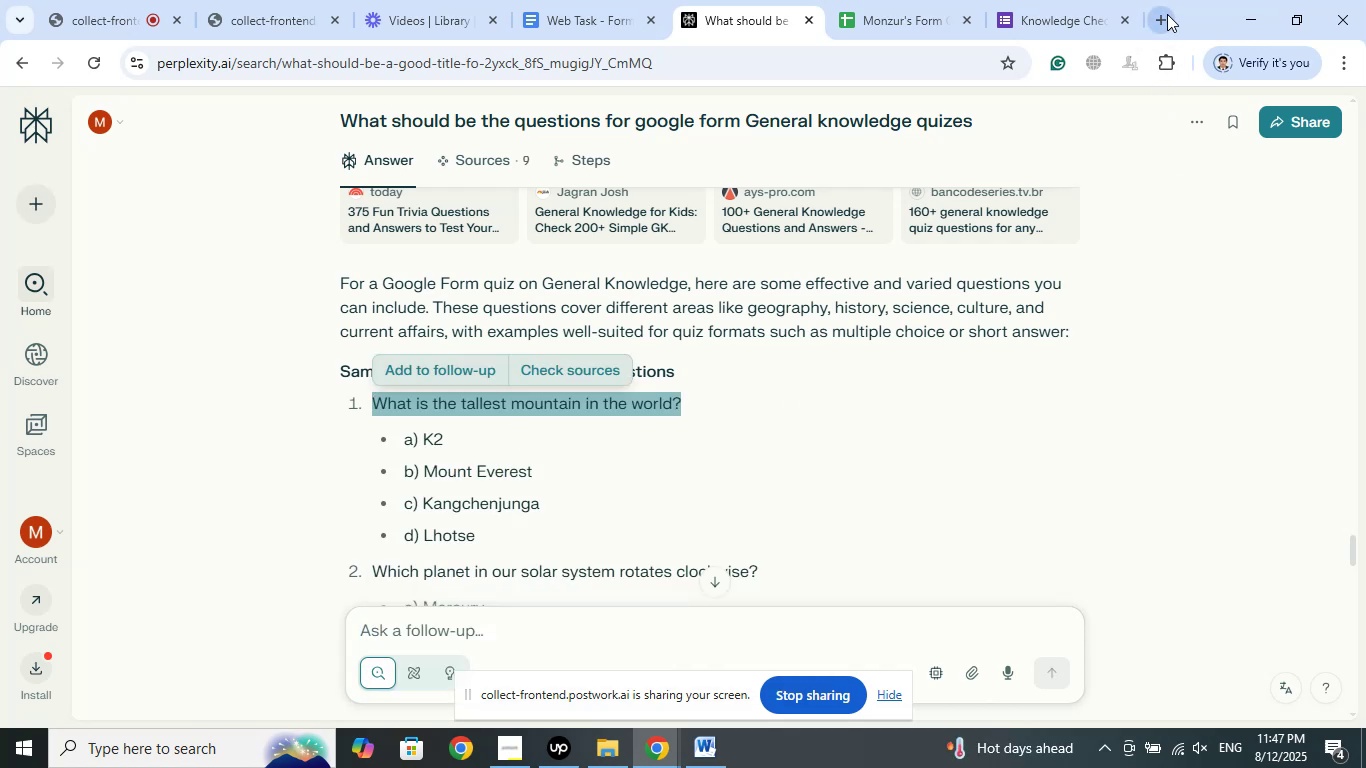 
left_click([1167, 14])
 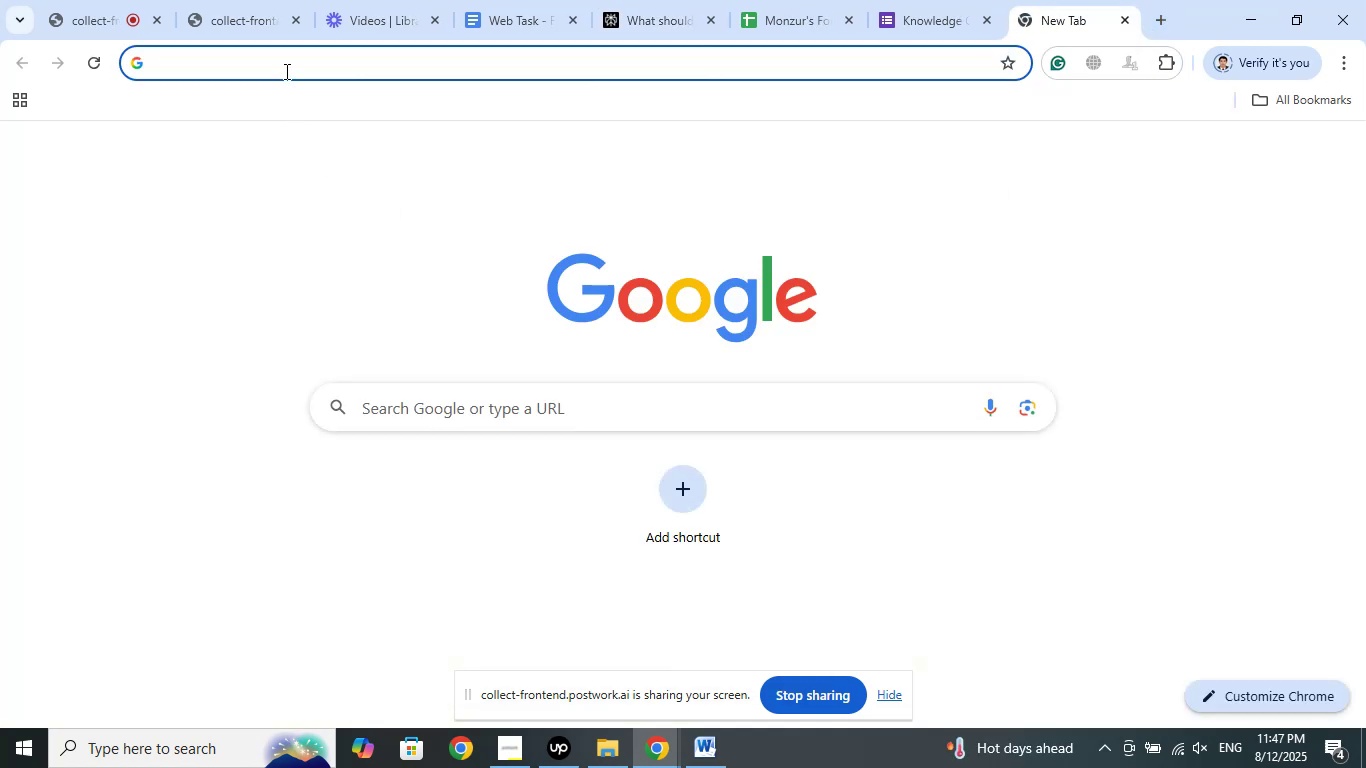 
right_click([284, 66])
 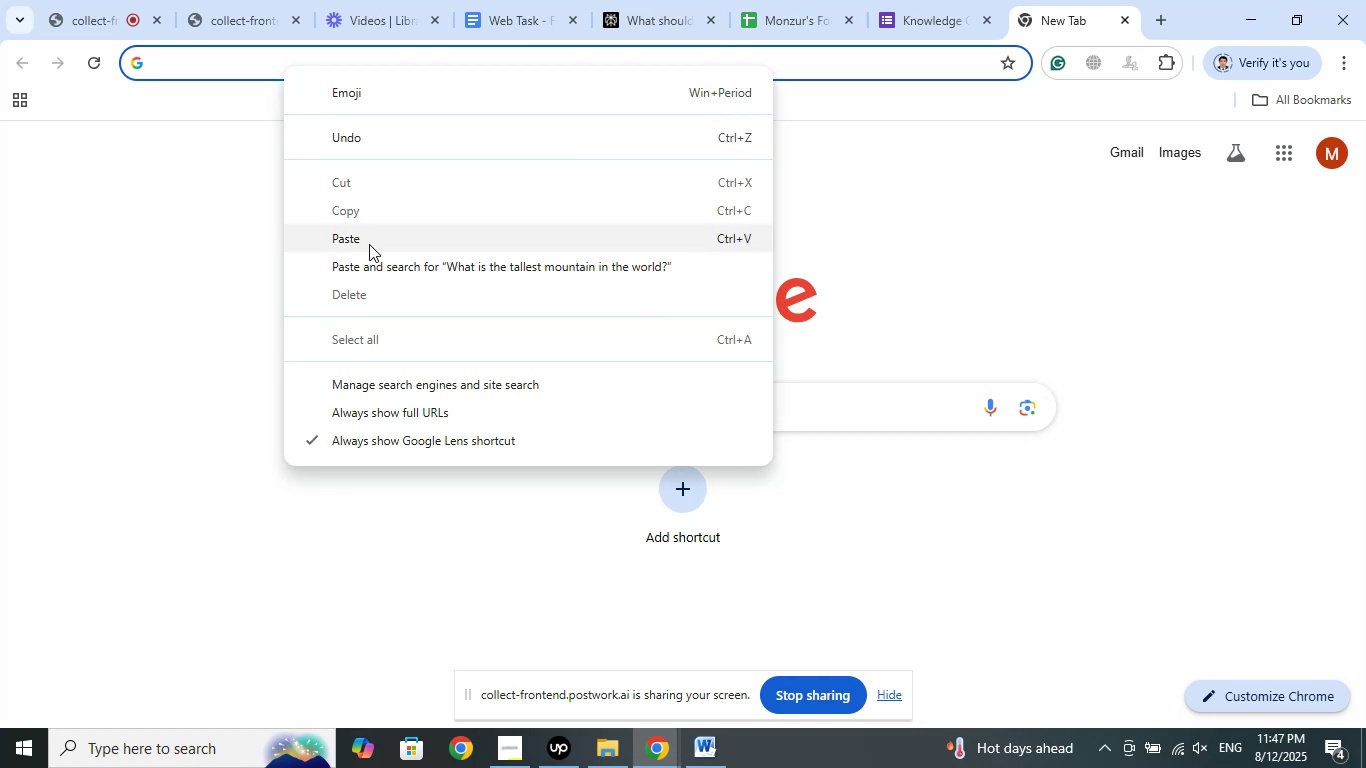 
left_click([369, 244])
 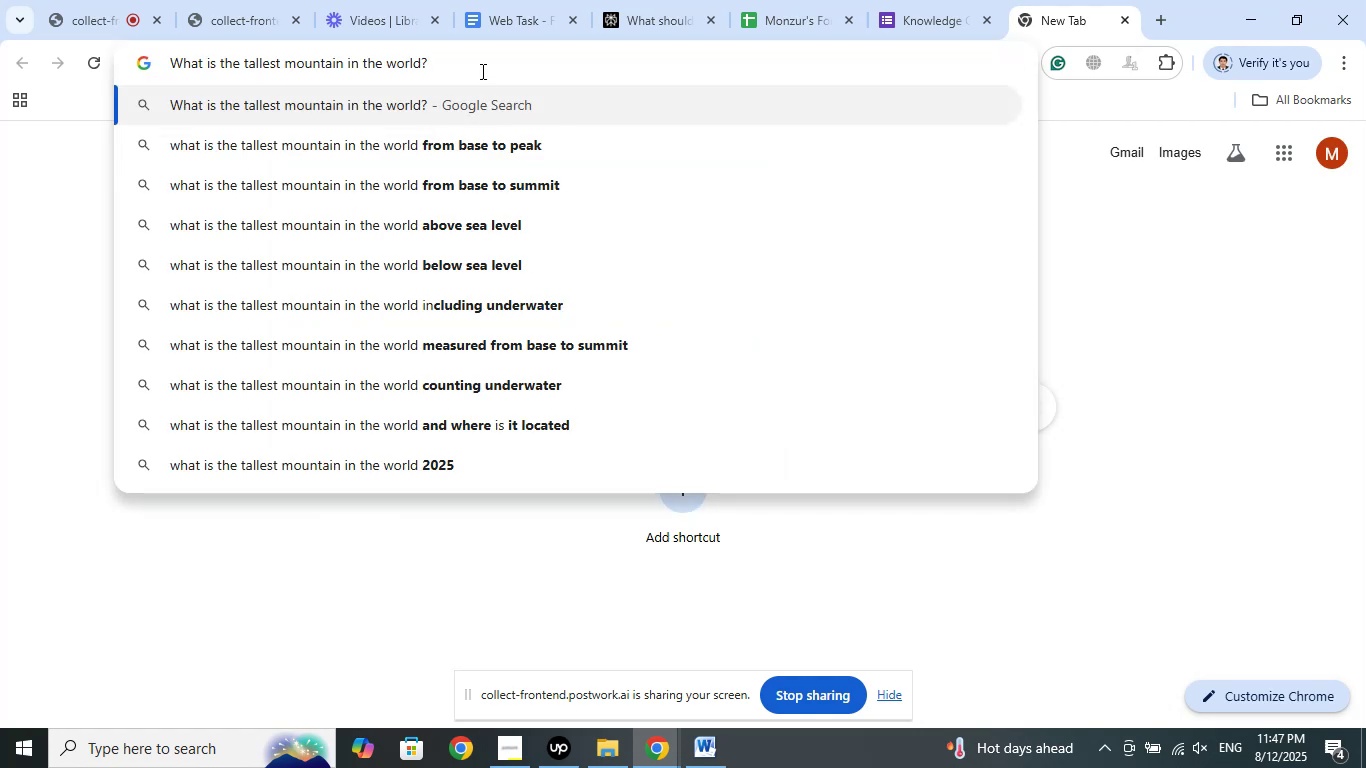 
left_click_drag(start_coordinate=[476, 58], to_coordinate=[98, 55])
 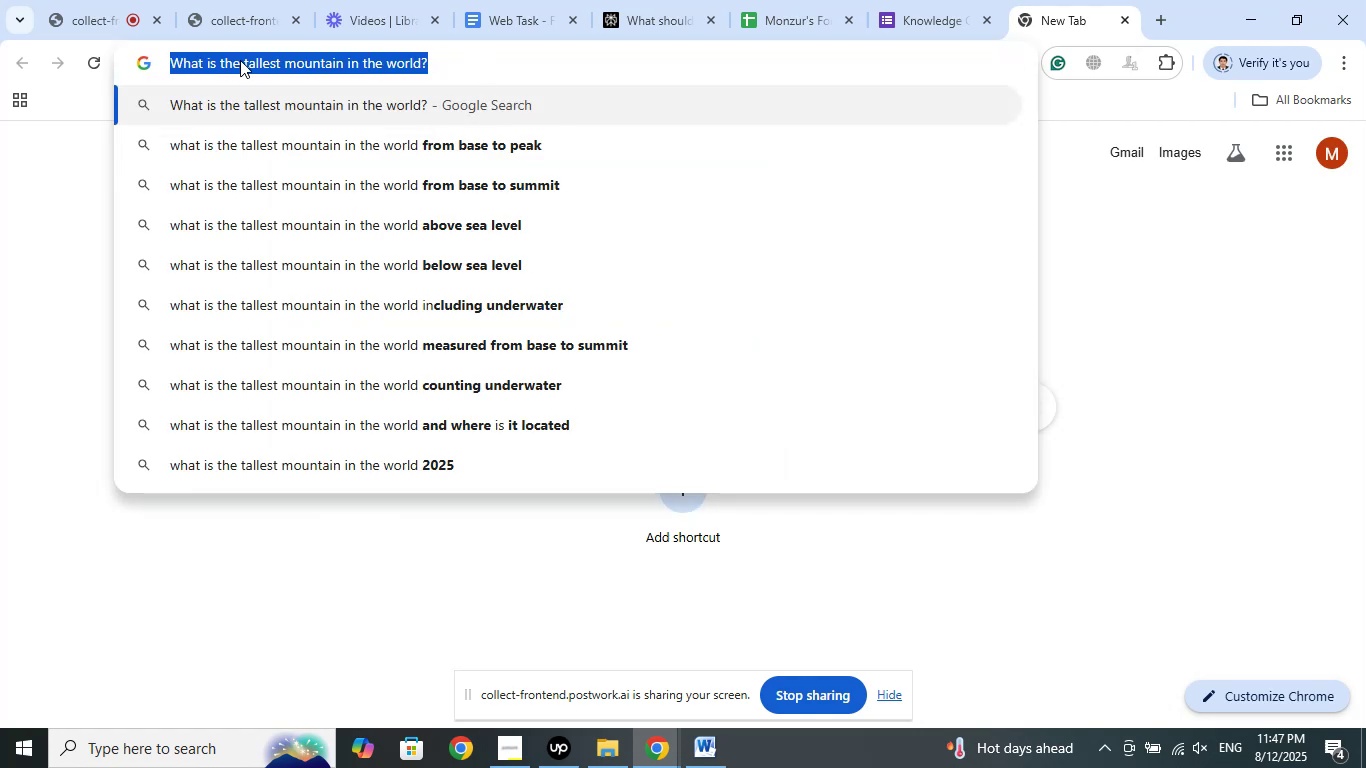 
right_click([240, 60])
 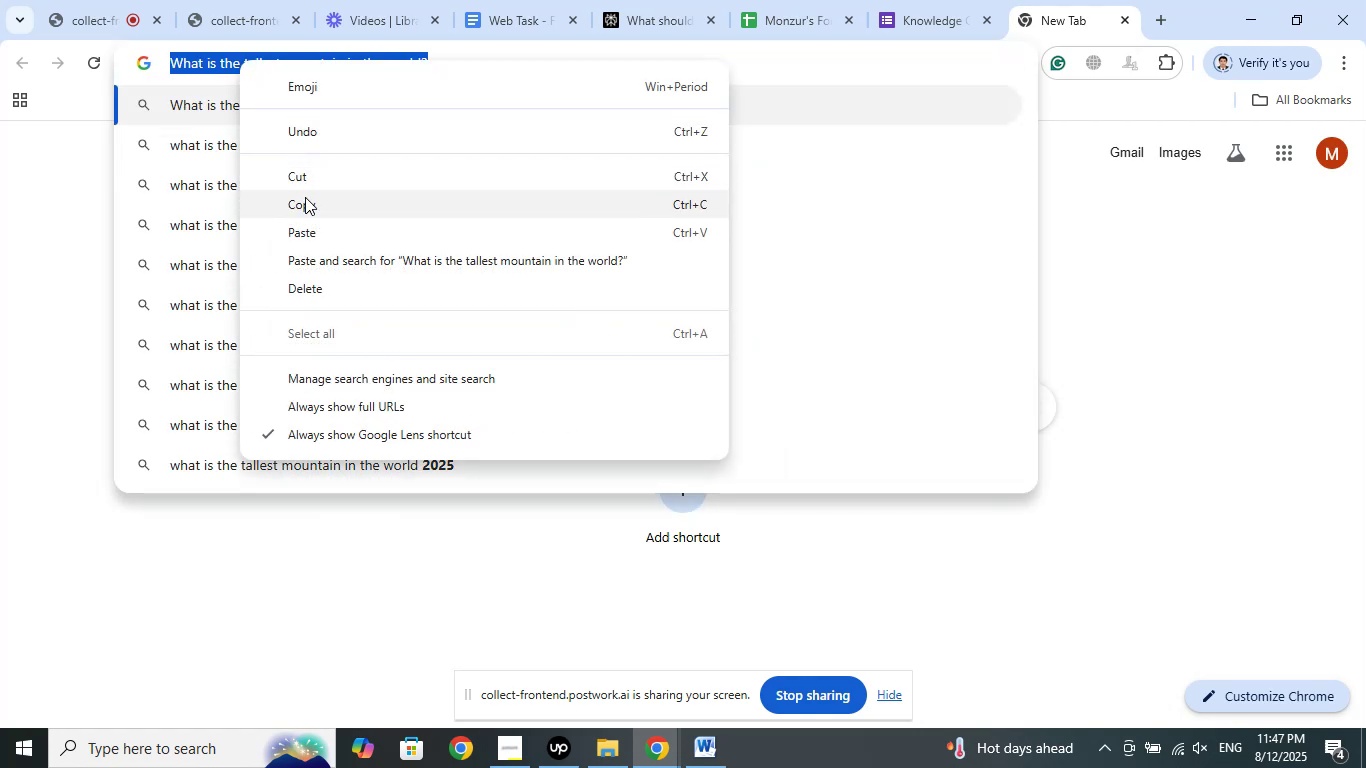 
left_click([305, 198])
 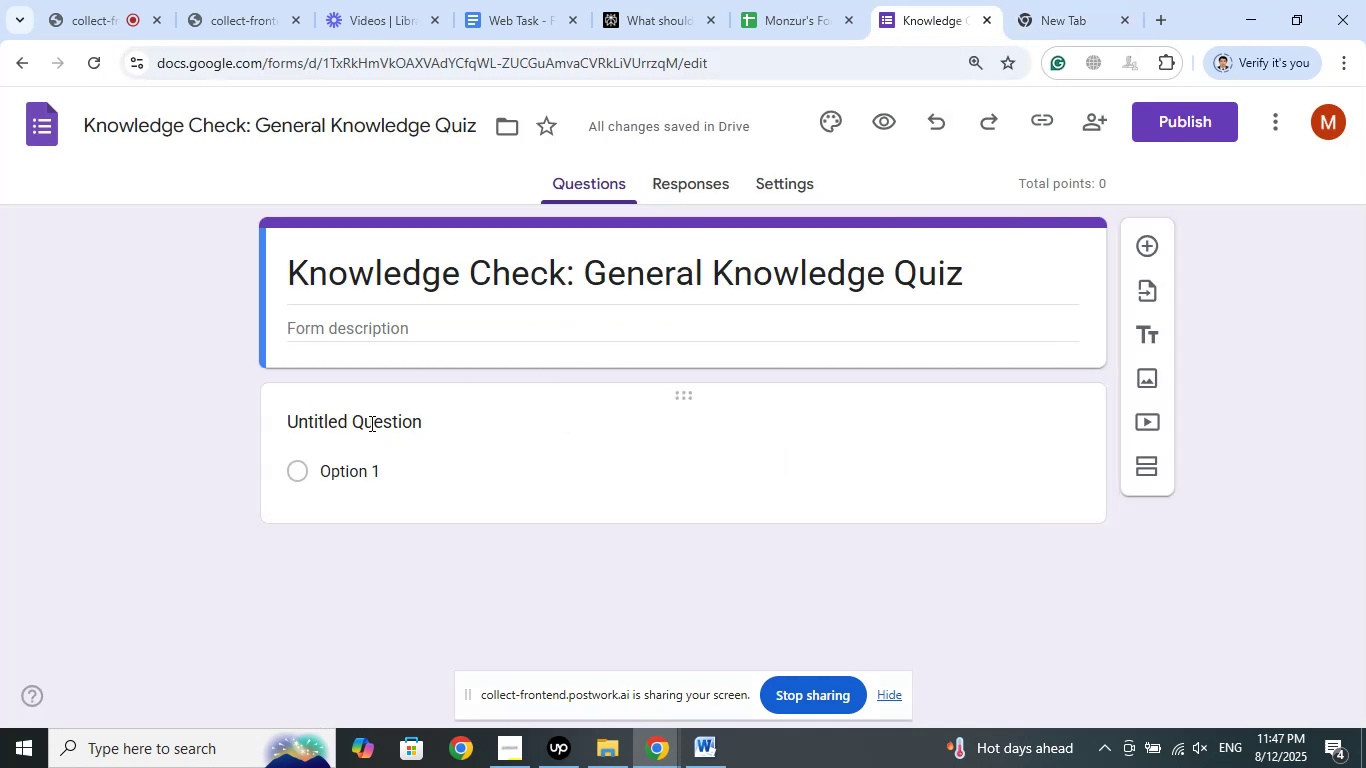 
right_click([370, 423])
 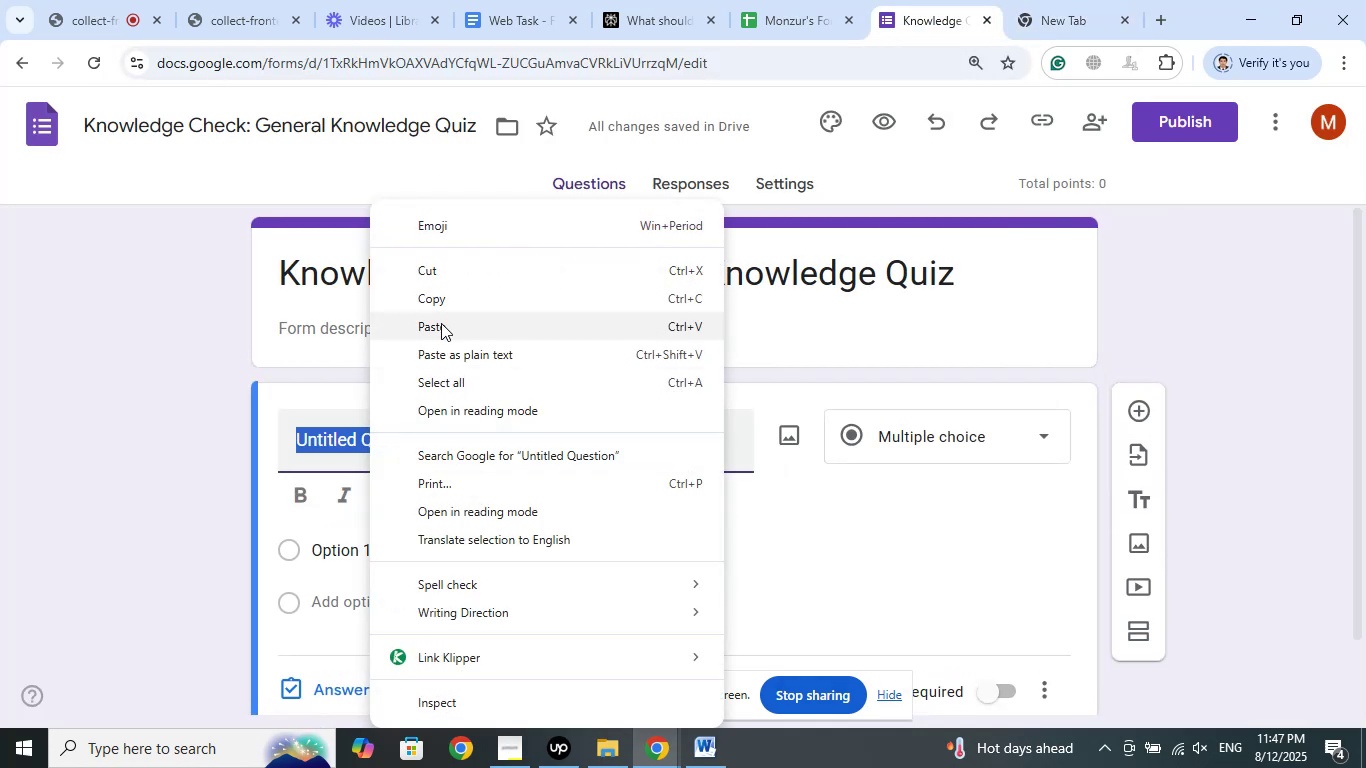 
left_click([441, 323])
 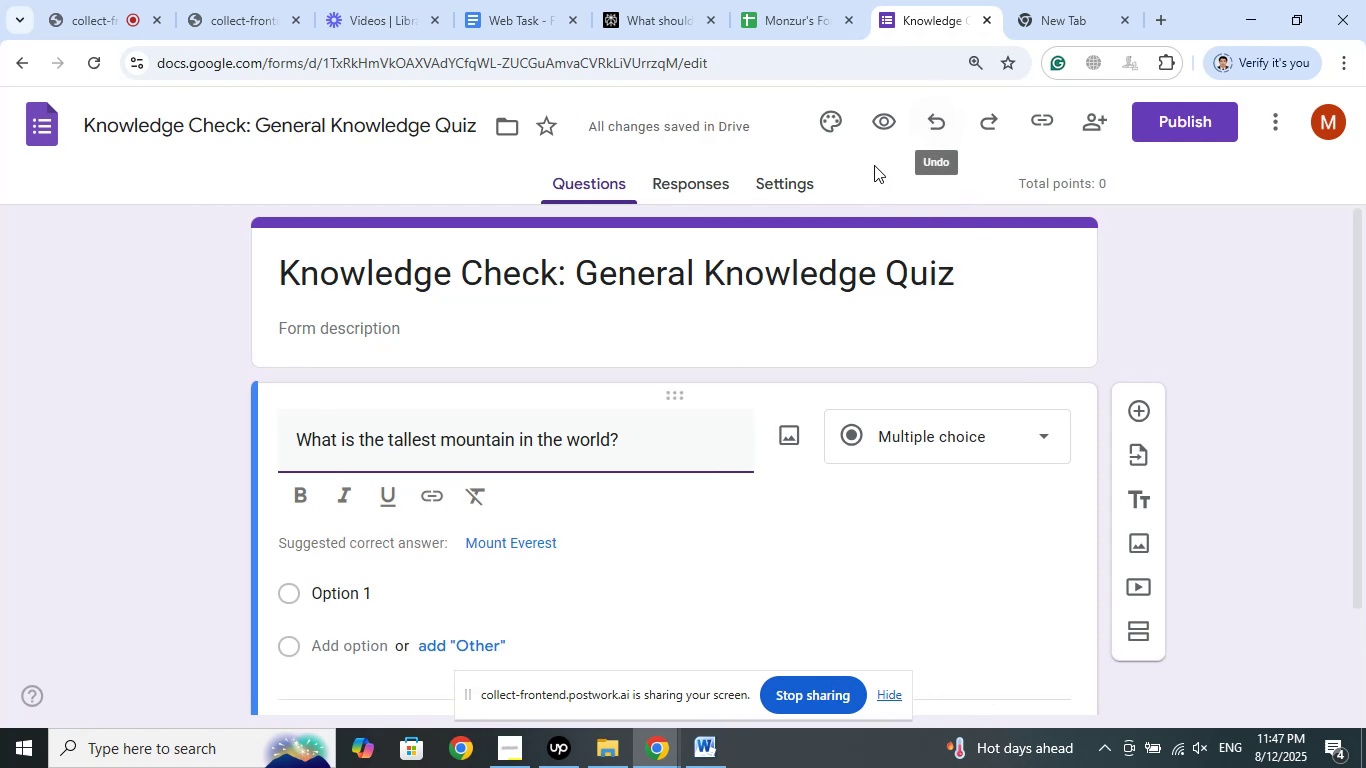 
left_click([623, 0])
 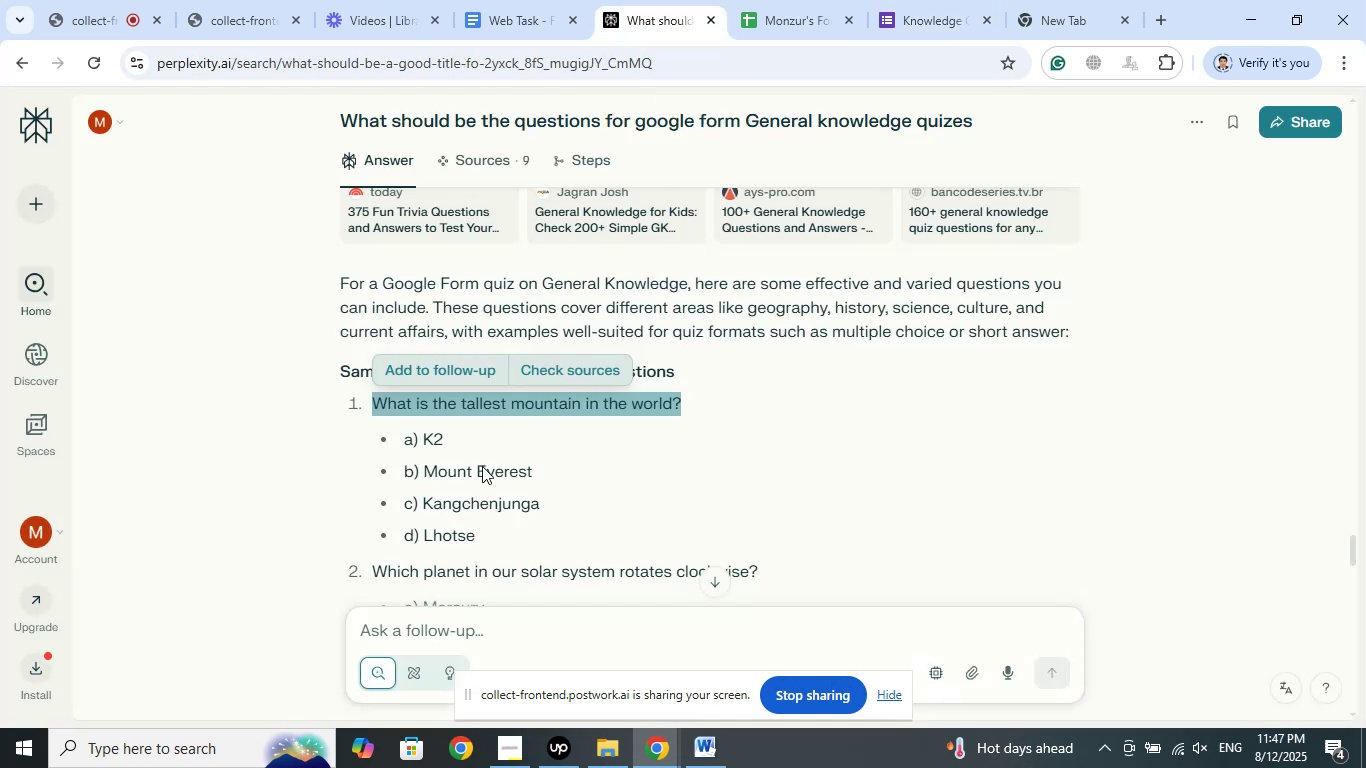 
left_click_drag(start_coordinate=[536, 476], to_coordinate=[426, 475])
 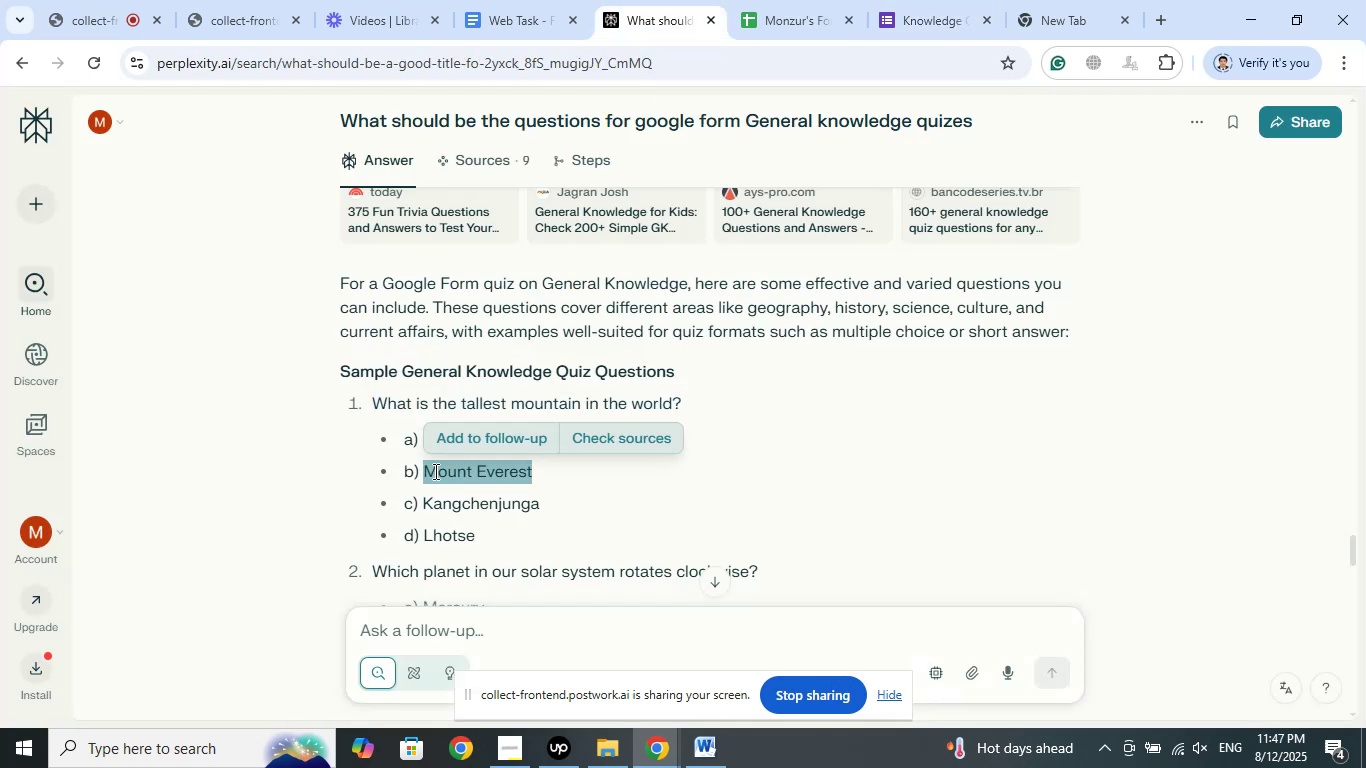 
right_click([434, 471])
 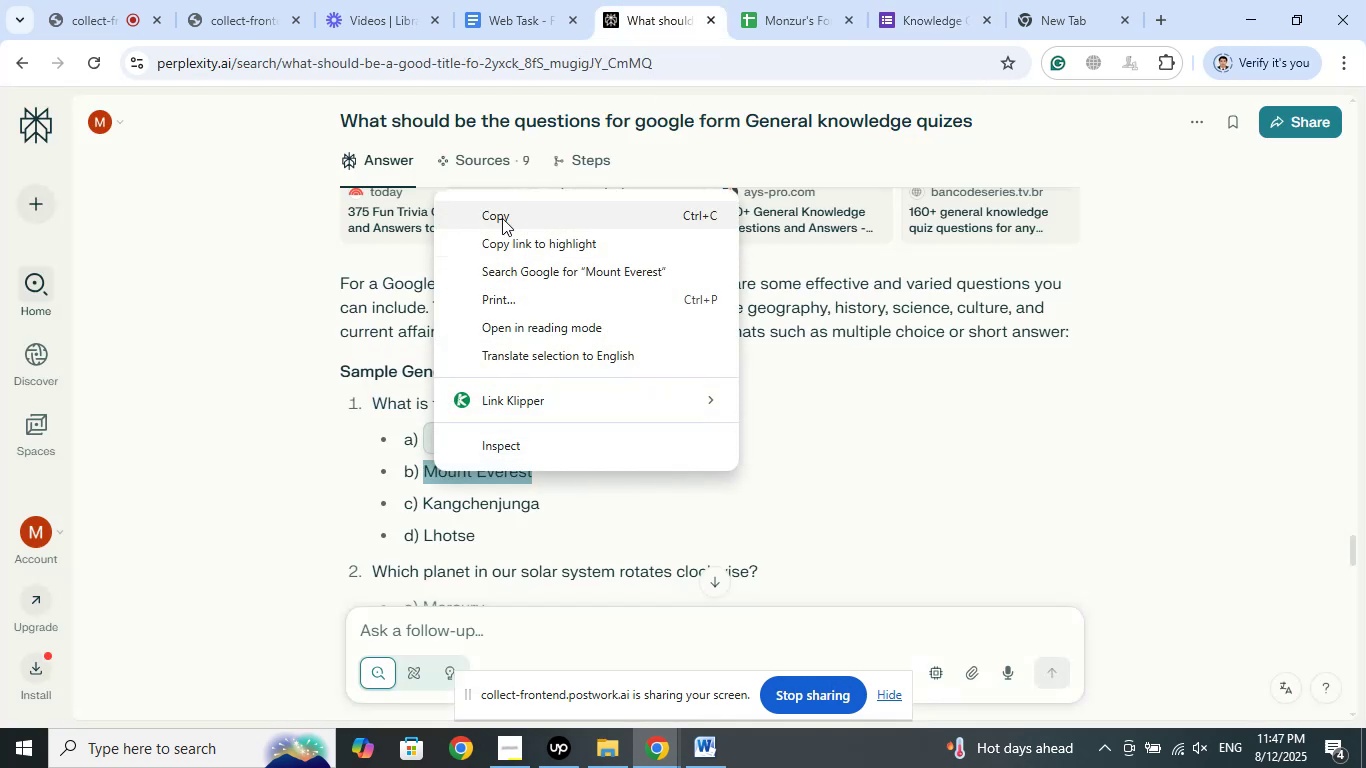 
left_click([502, 218])
 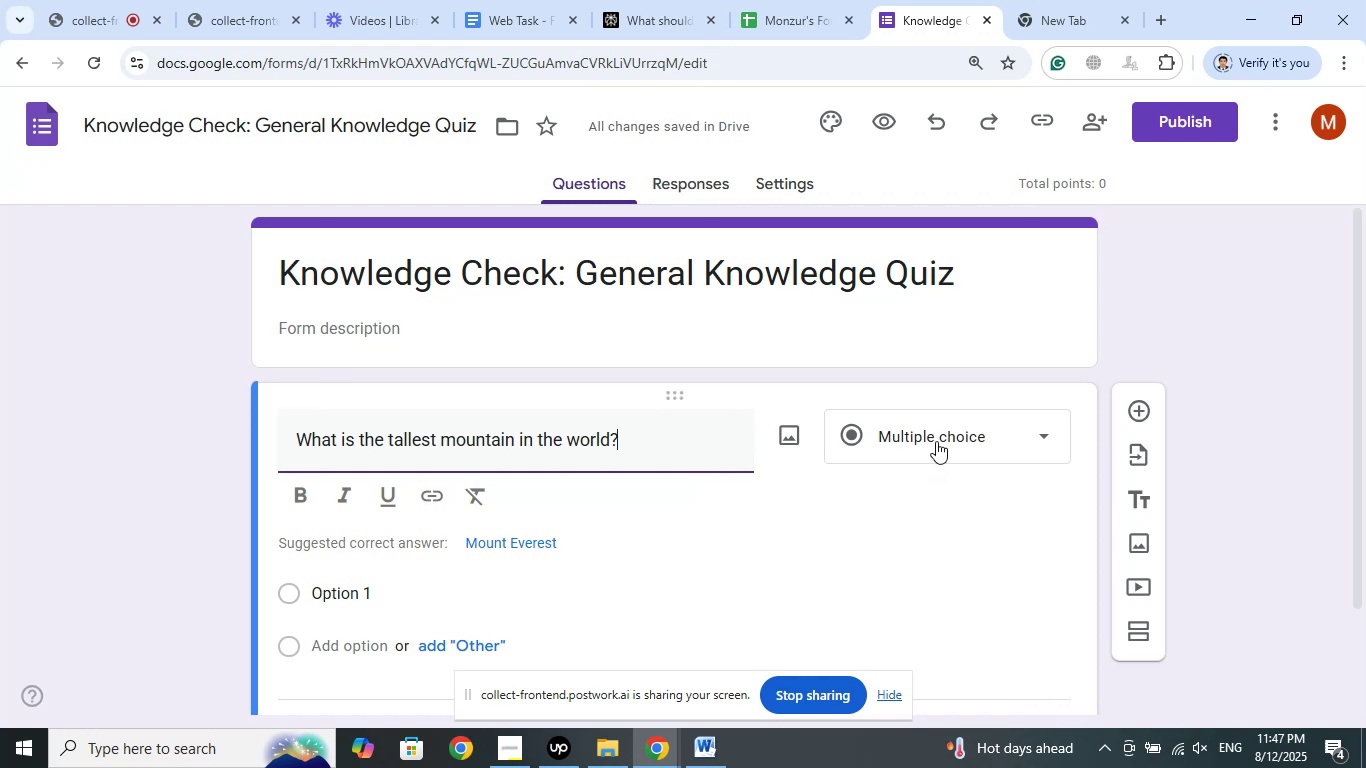 
scroll: coordinate [209, 439], scroll_direction: down, amount: 2.0
 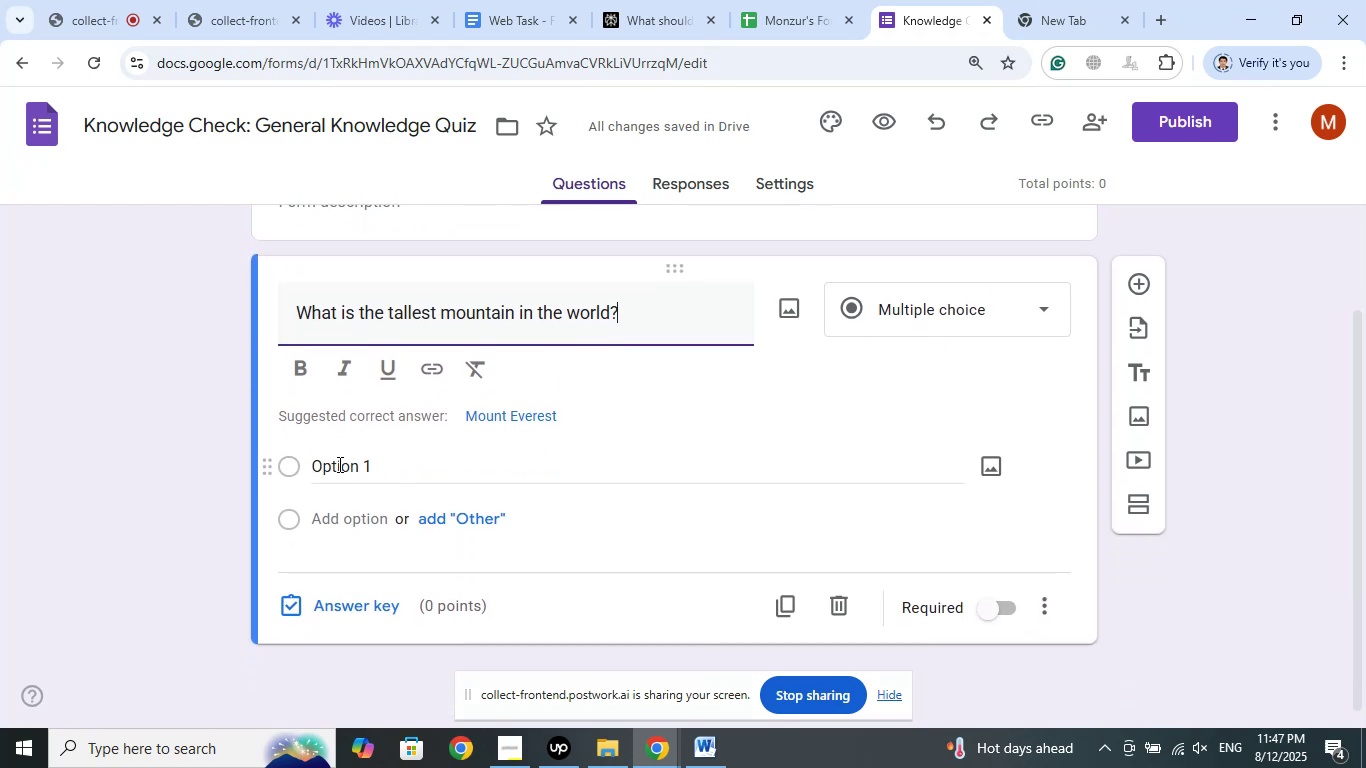 
left_click([337, 465])
 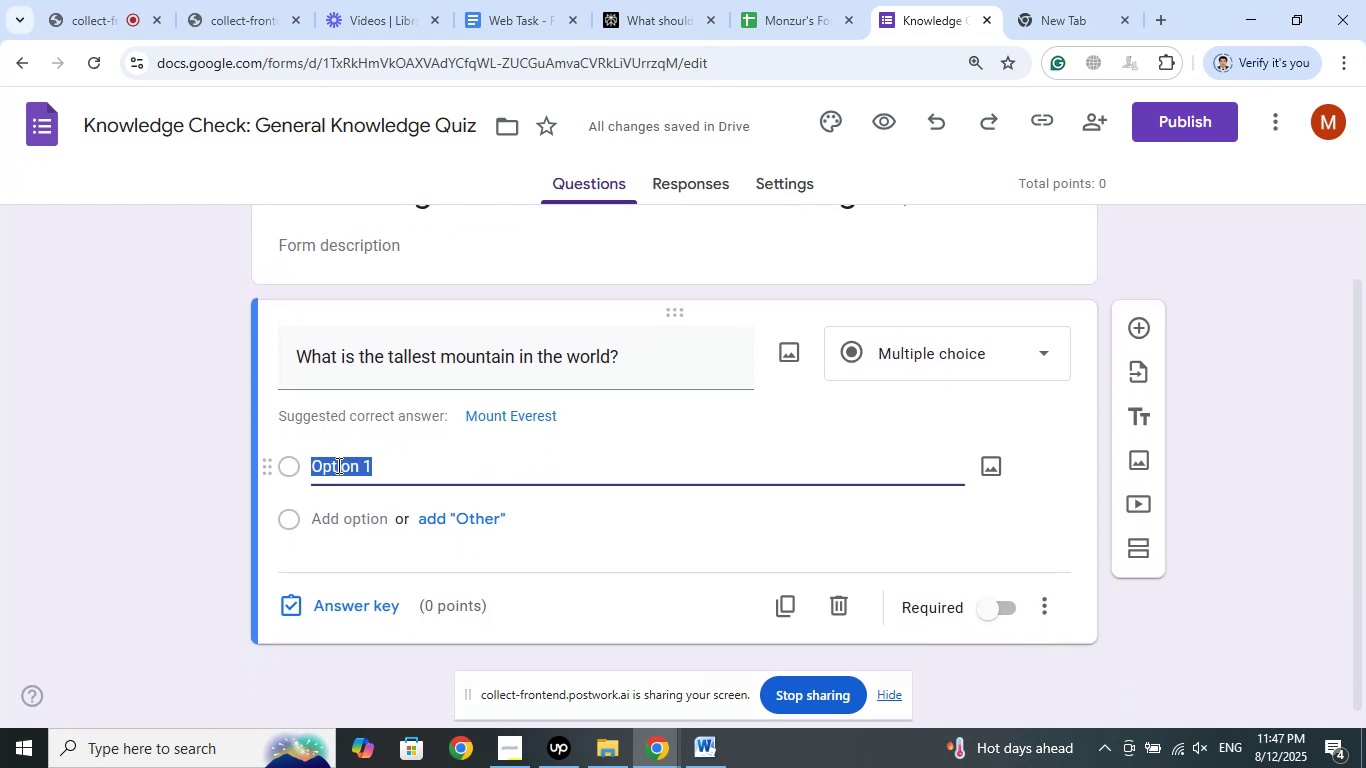 
key(Shift+K)
 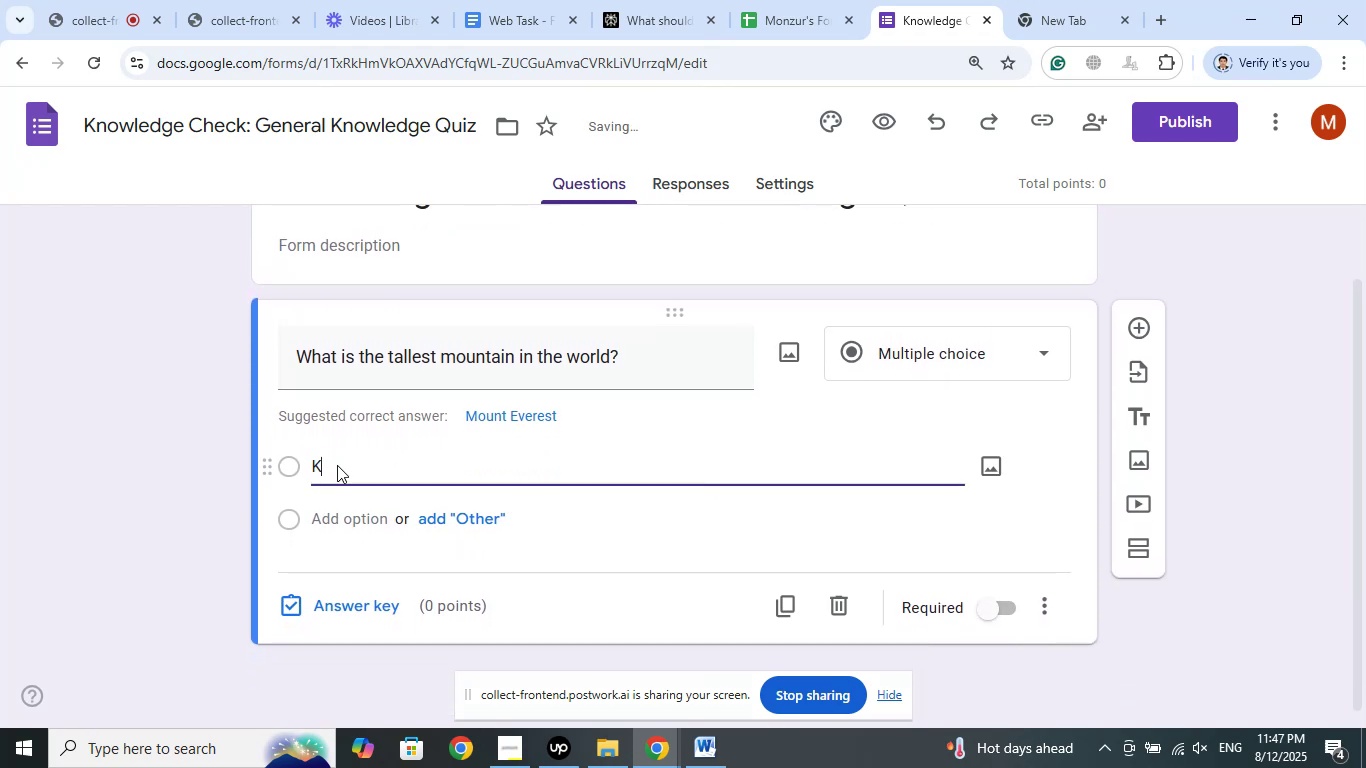 
key(ArrowDown)
 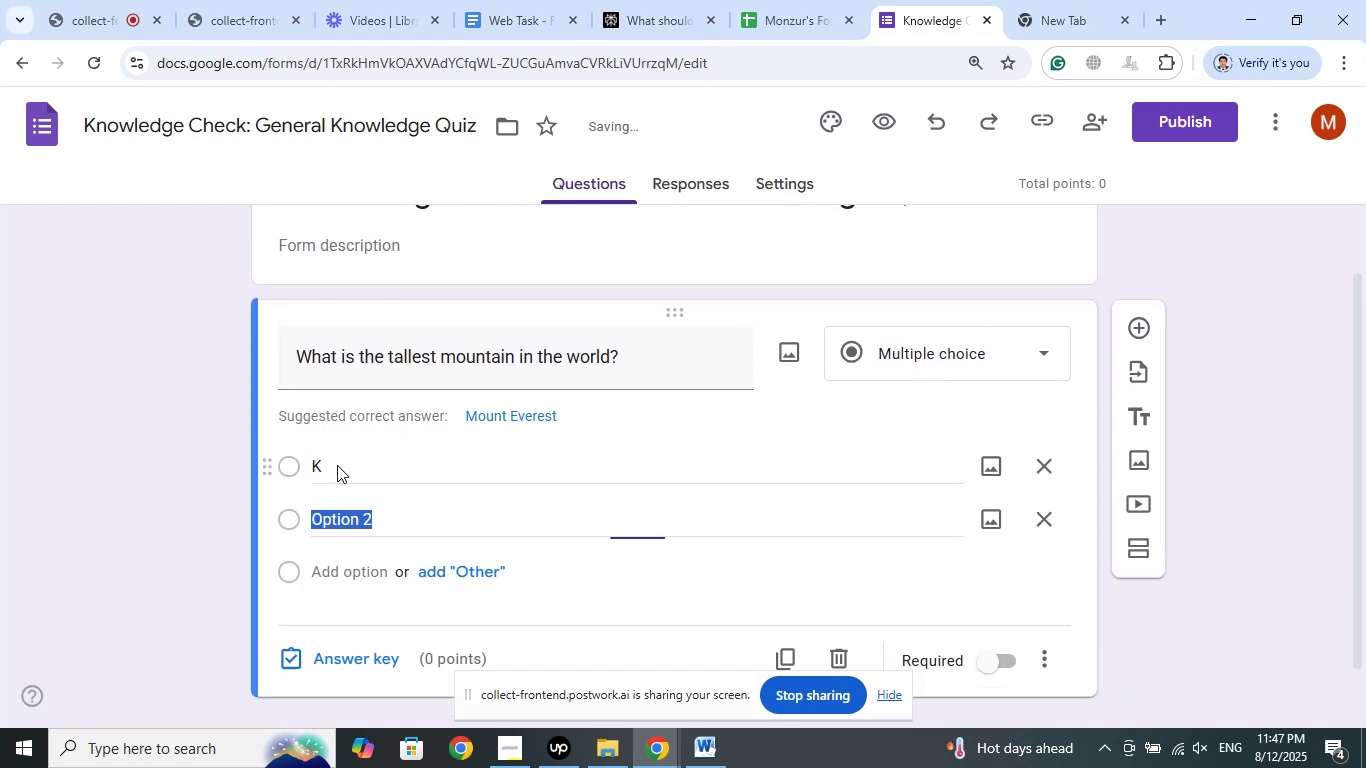 
key(Shift+ShiftLeft)
 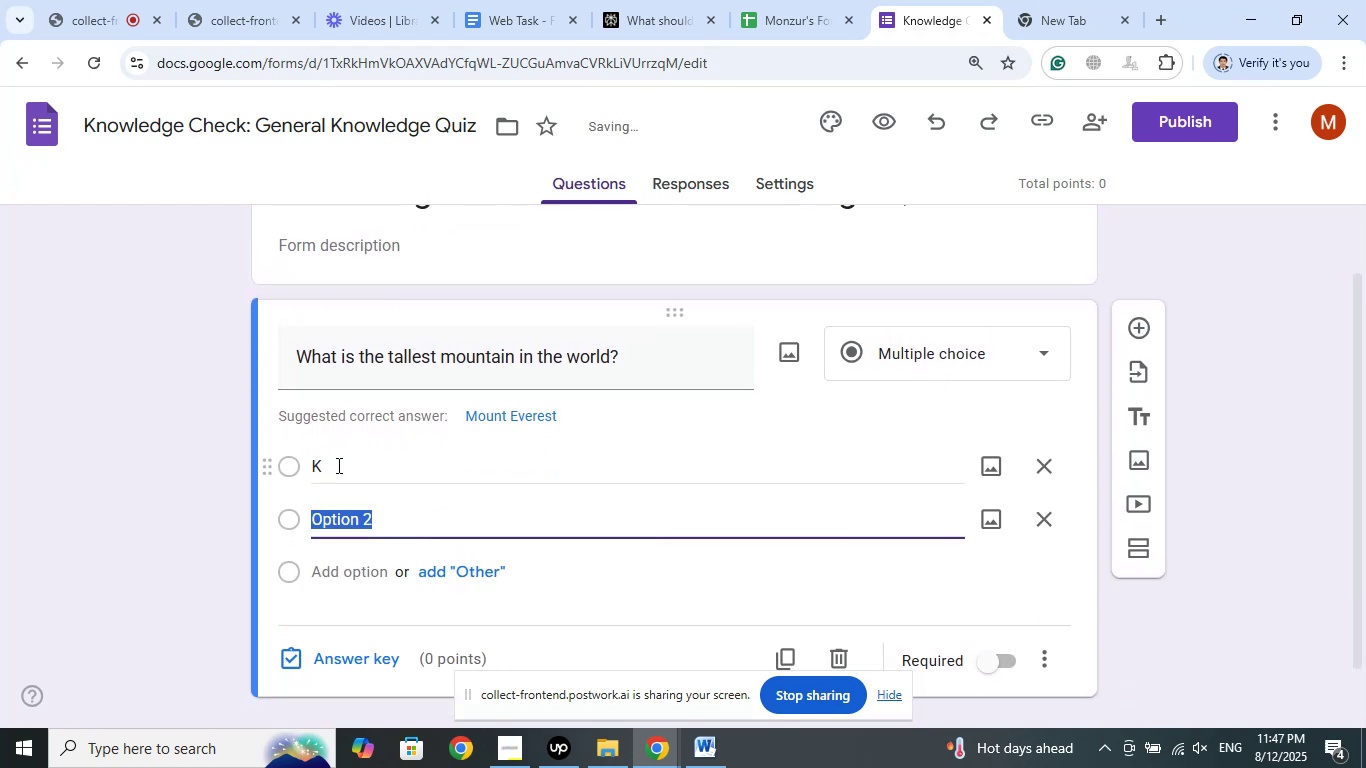 
left_click([337, 465])
 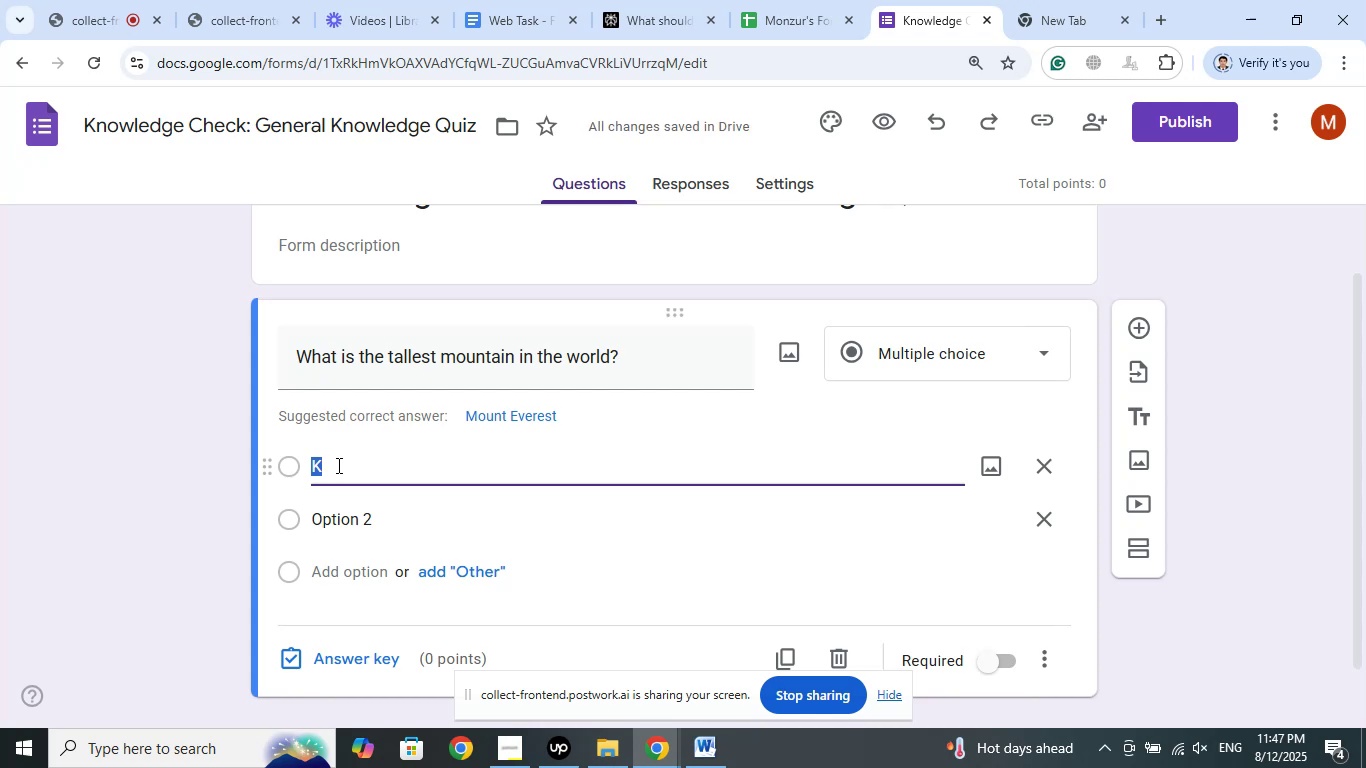 
key(Shift+K)
 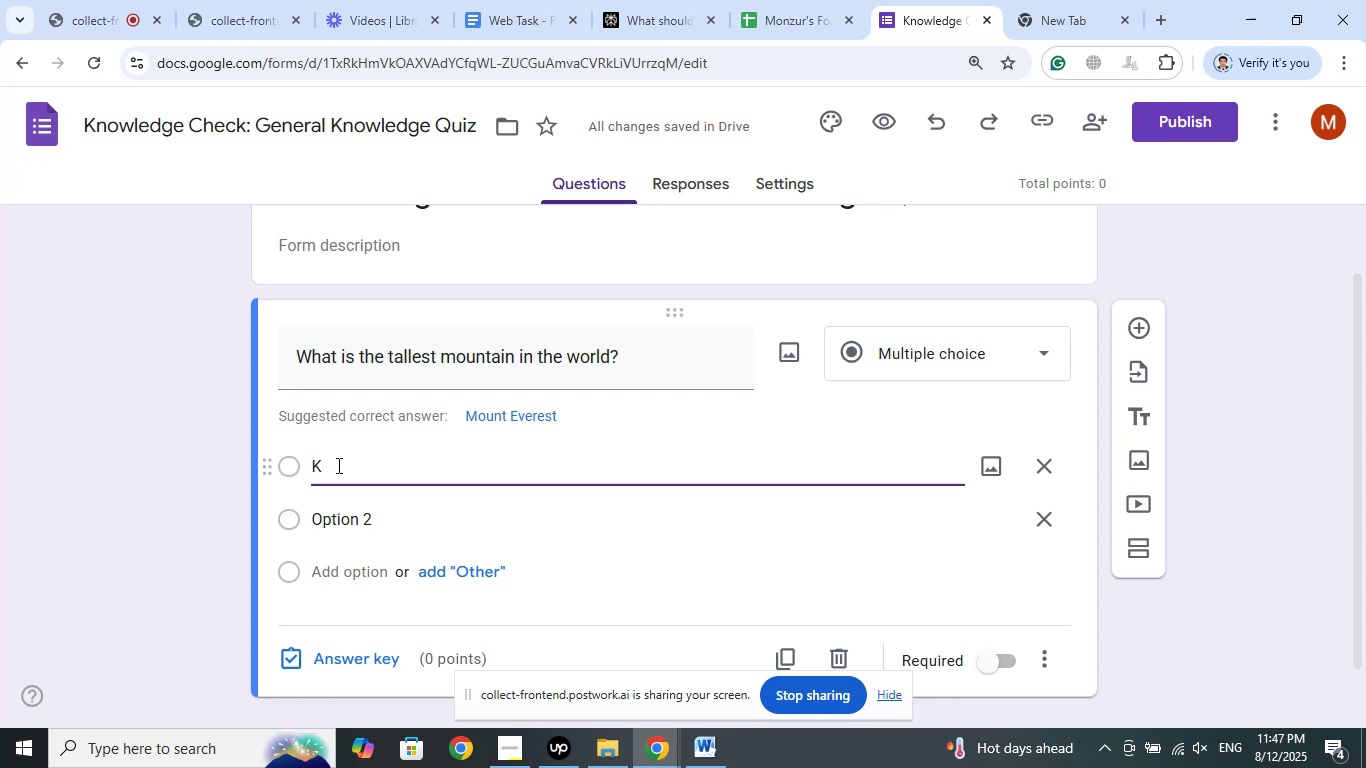 
key(Numpad2)
 